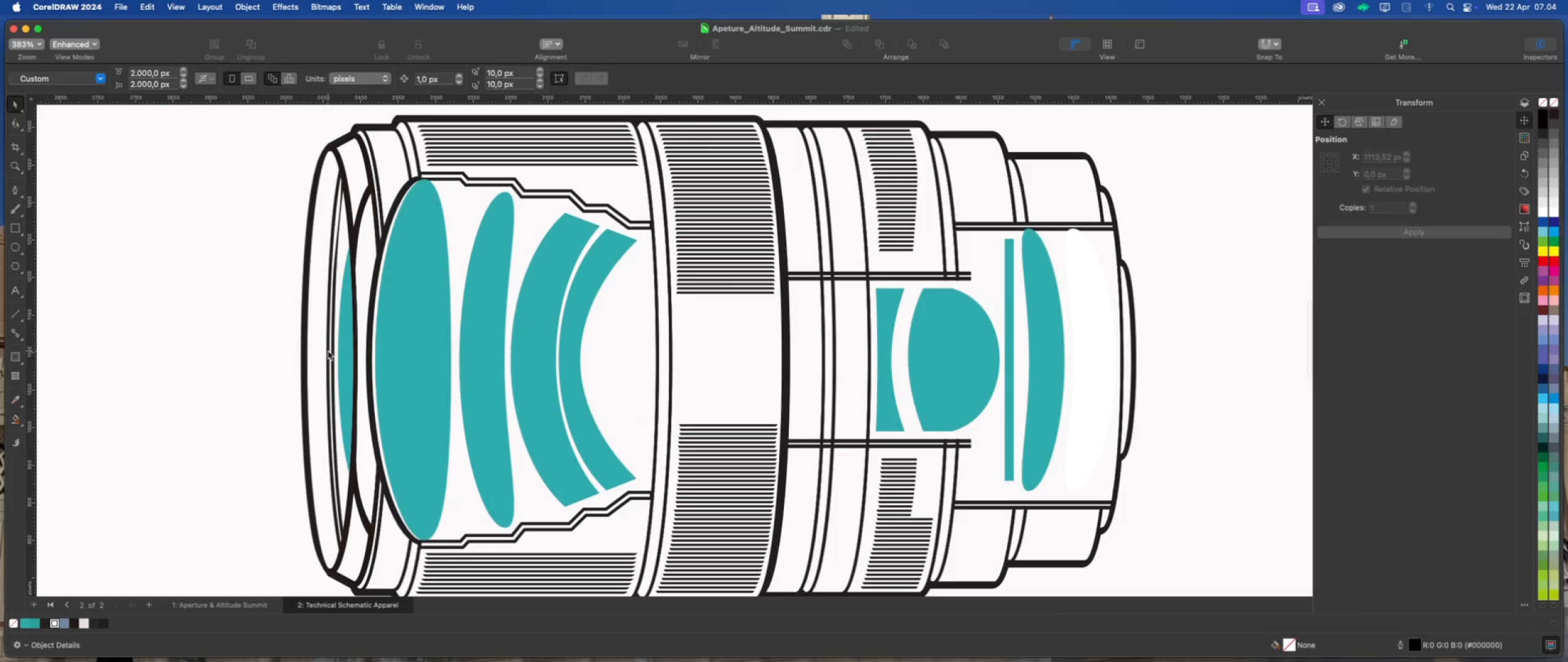 
left_click([405, 341])
 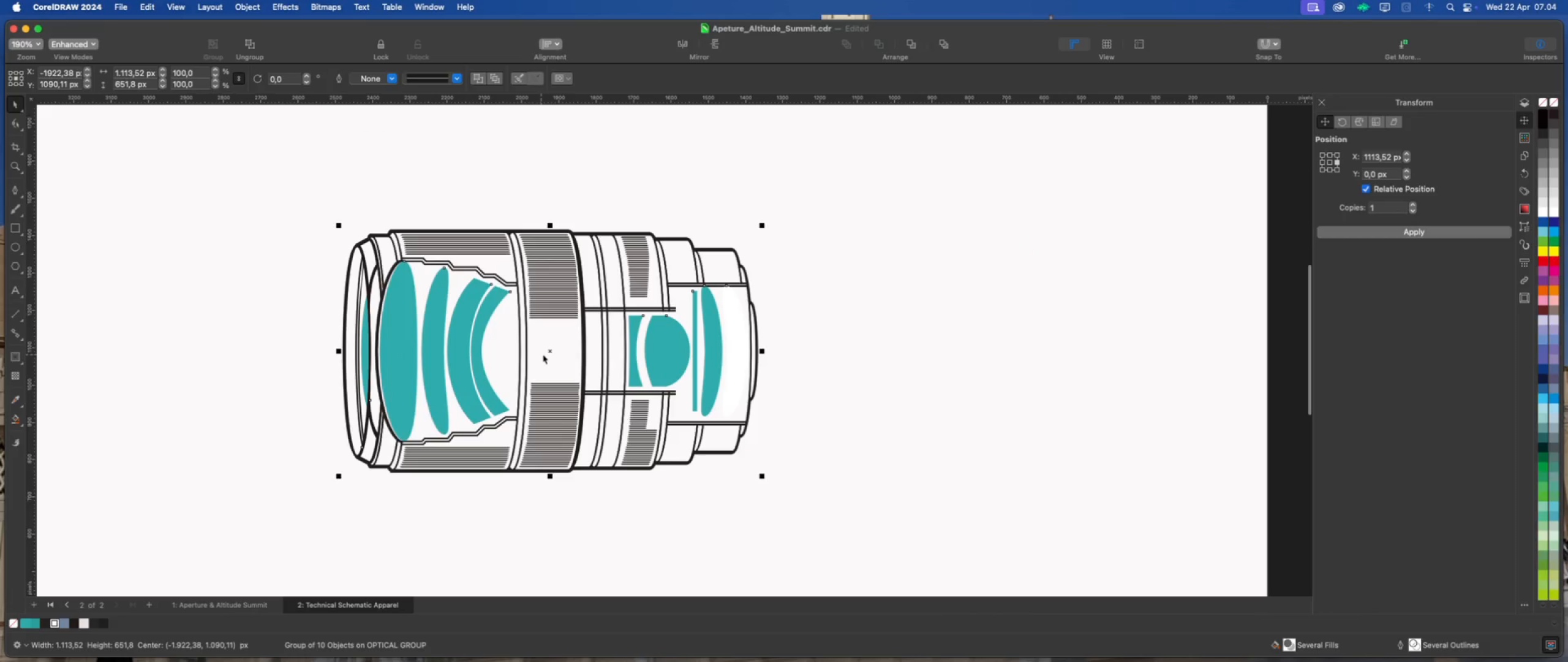 
scroll: coordinate [387, 343], scroll_direction: down, amount: 5.0
 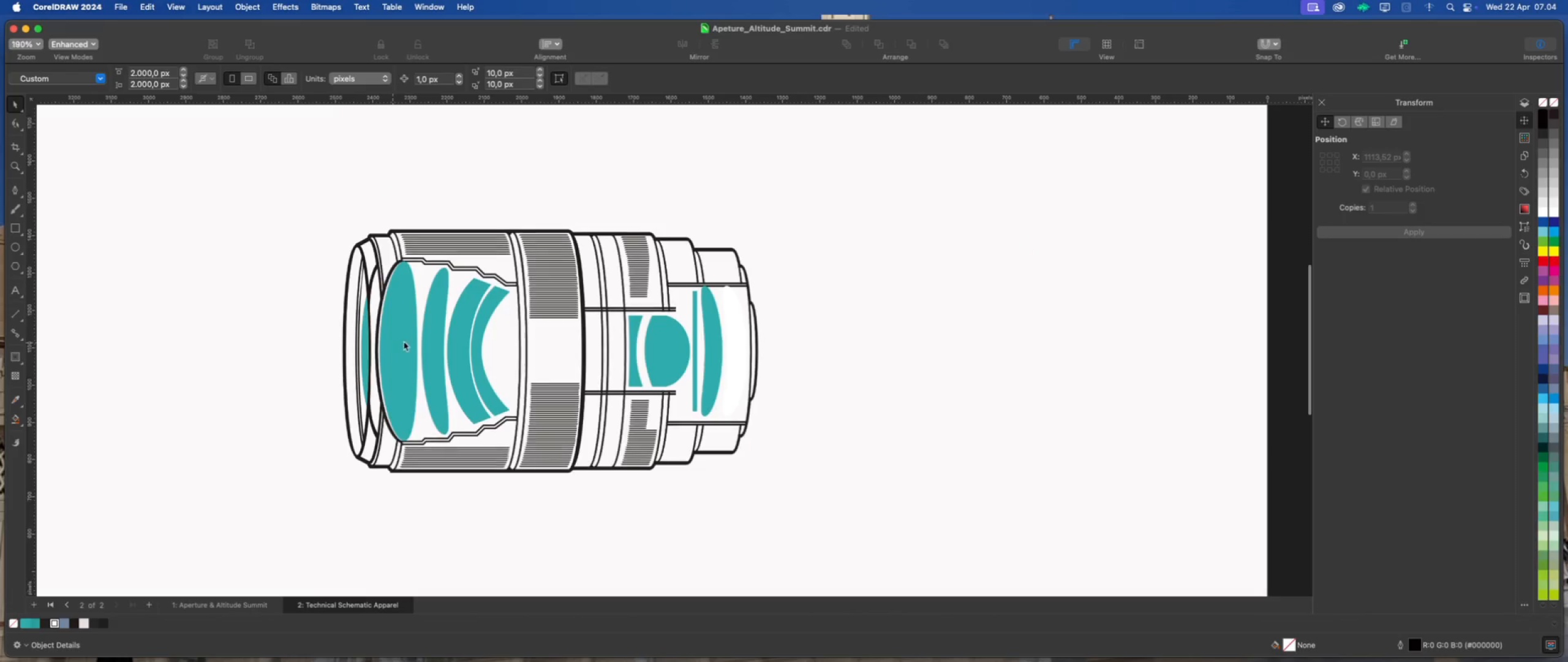 
left_click_drag(start_coordinate=[552, 351], to_coordinate=[850, 351])
 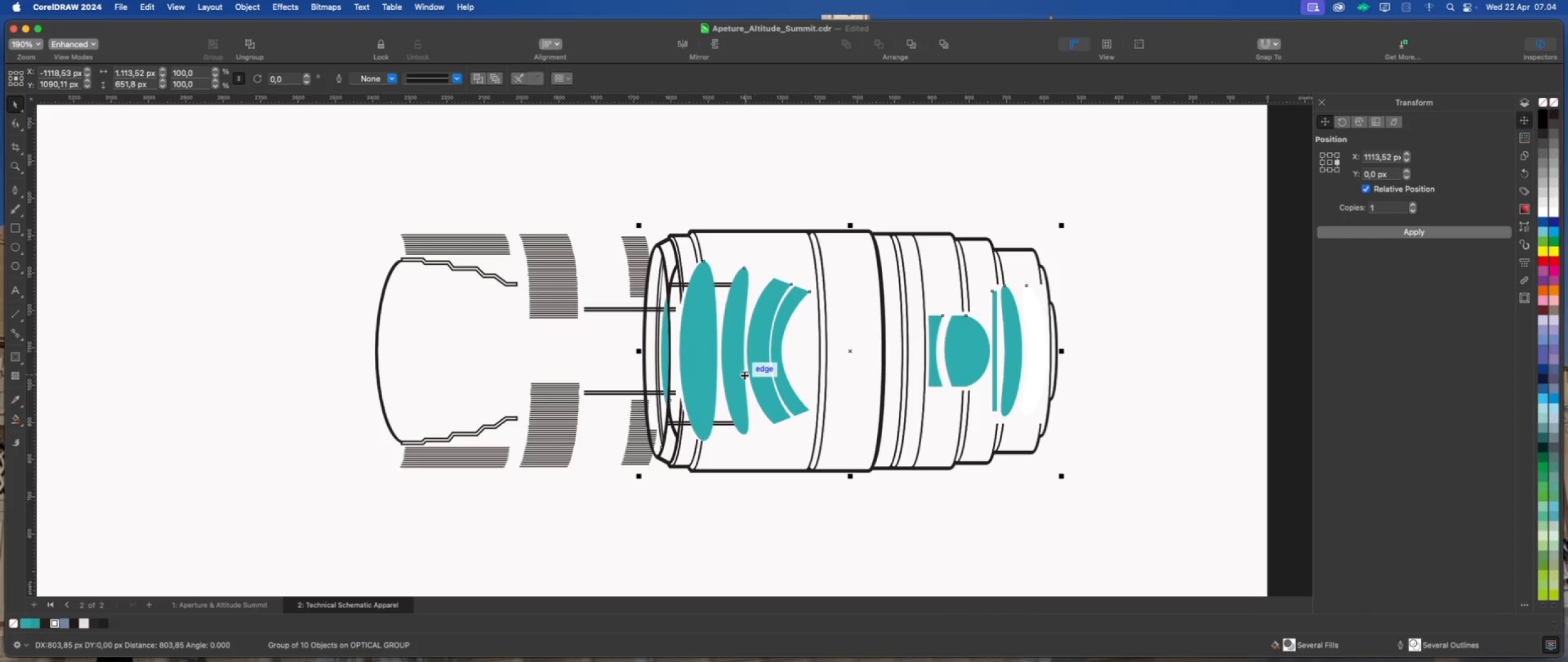 
hold_key(key=ShiftLeft, duration=0.79)
 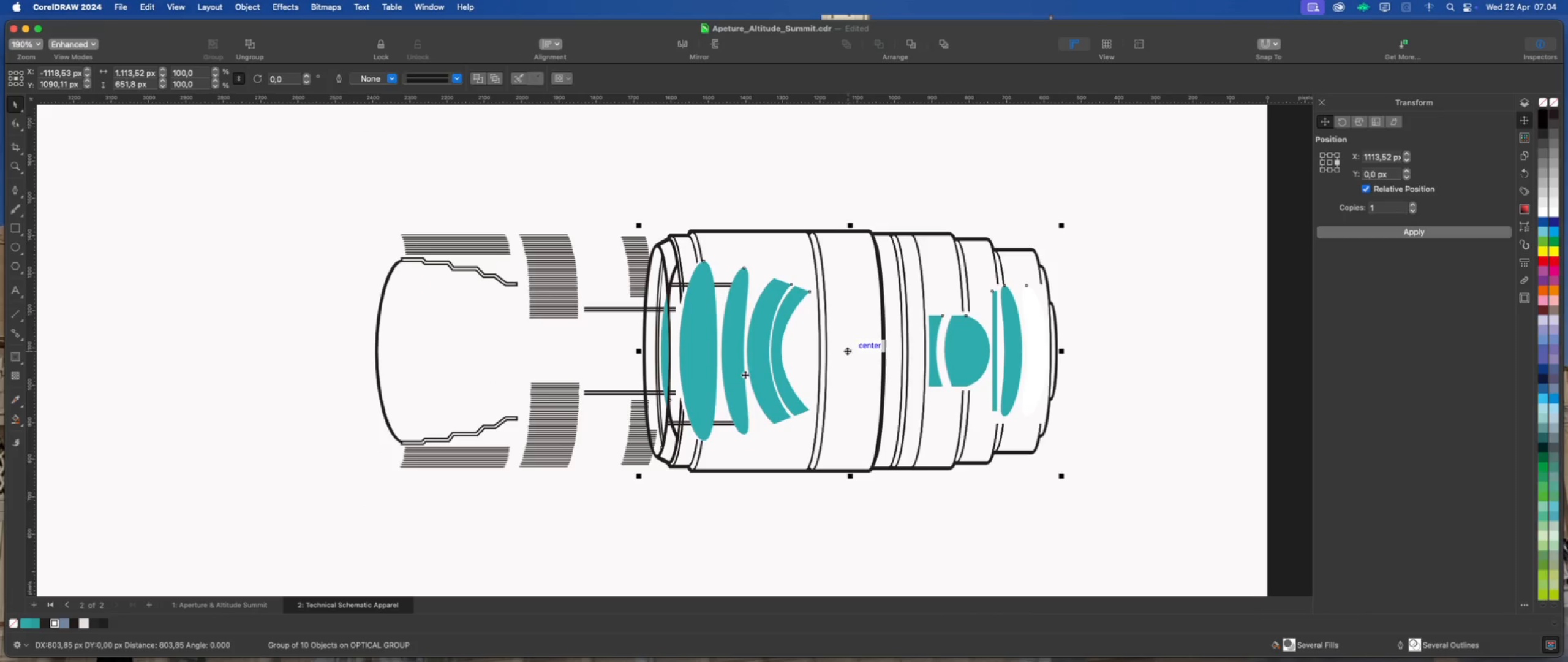 
hold_key(key=CommandLeft, duration=0.85)
 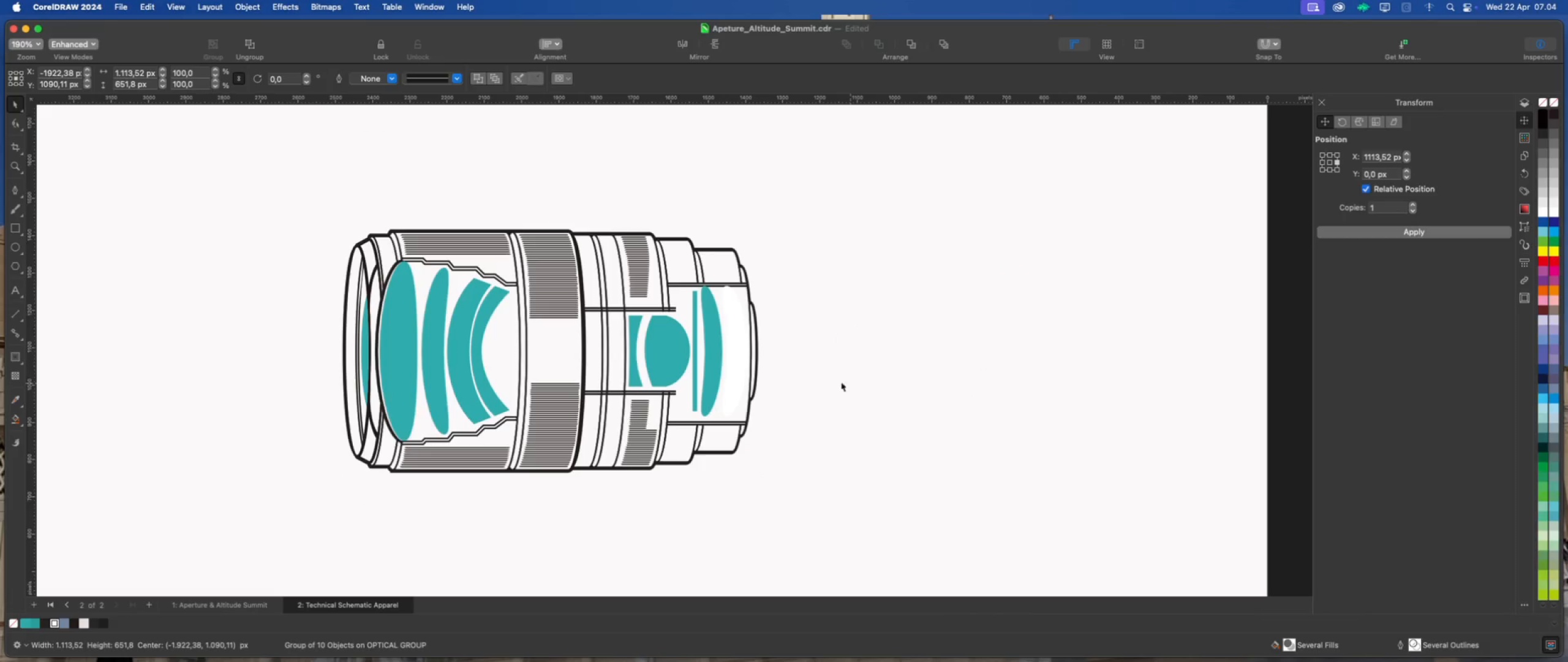 
hold_key(key=Z, duration=0.43)
 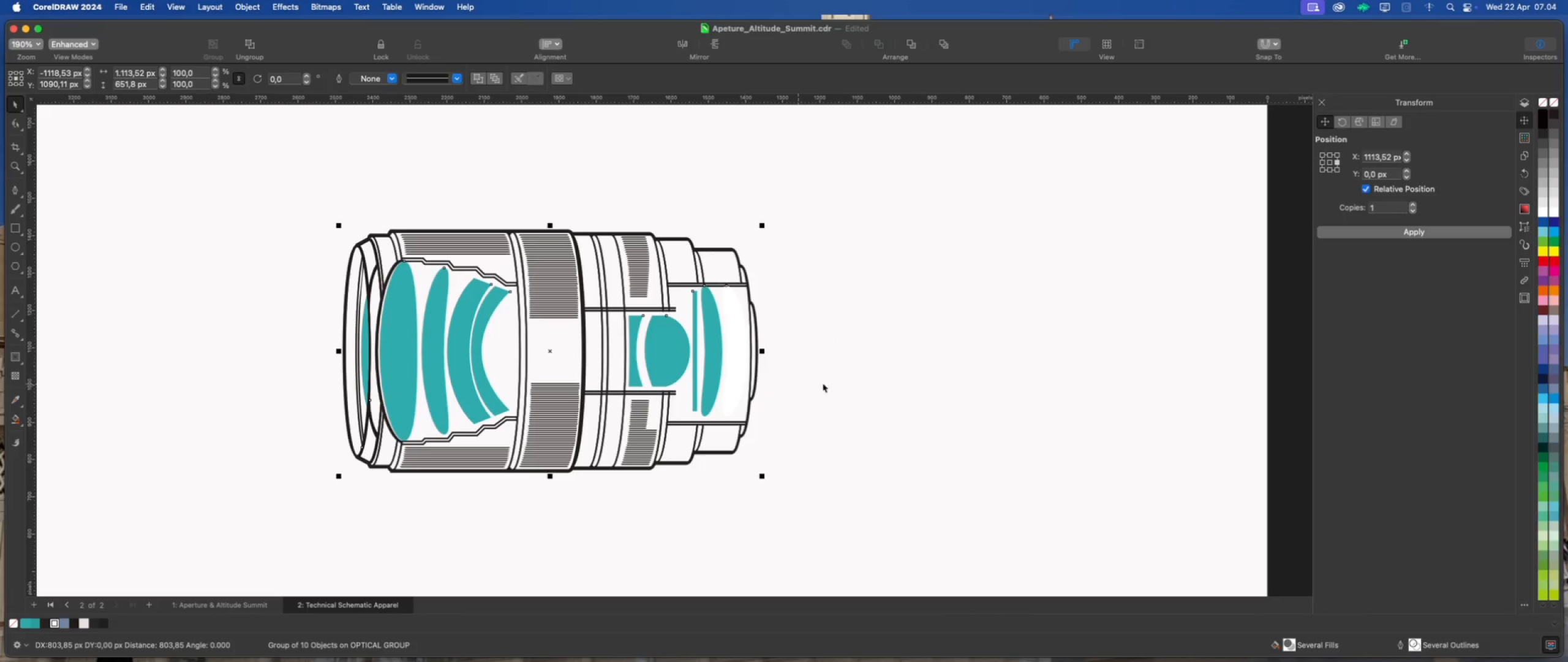 
left_click([850, 383])
 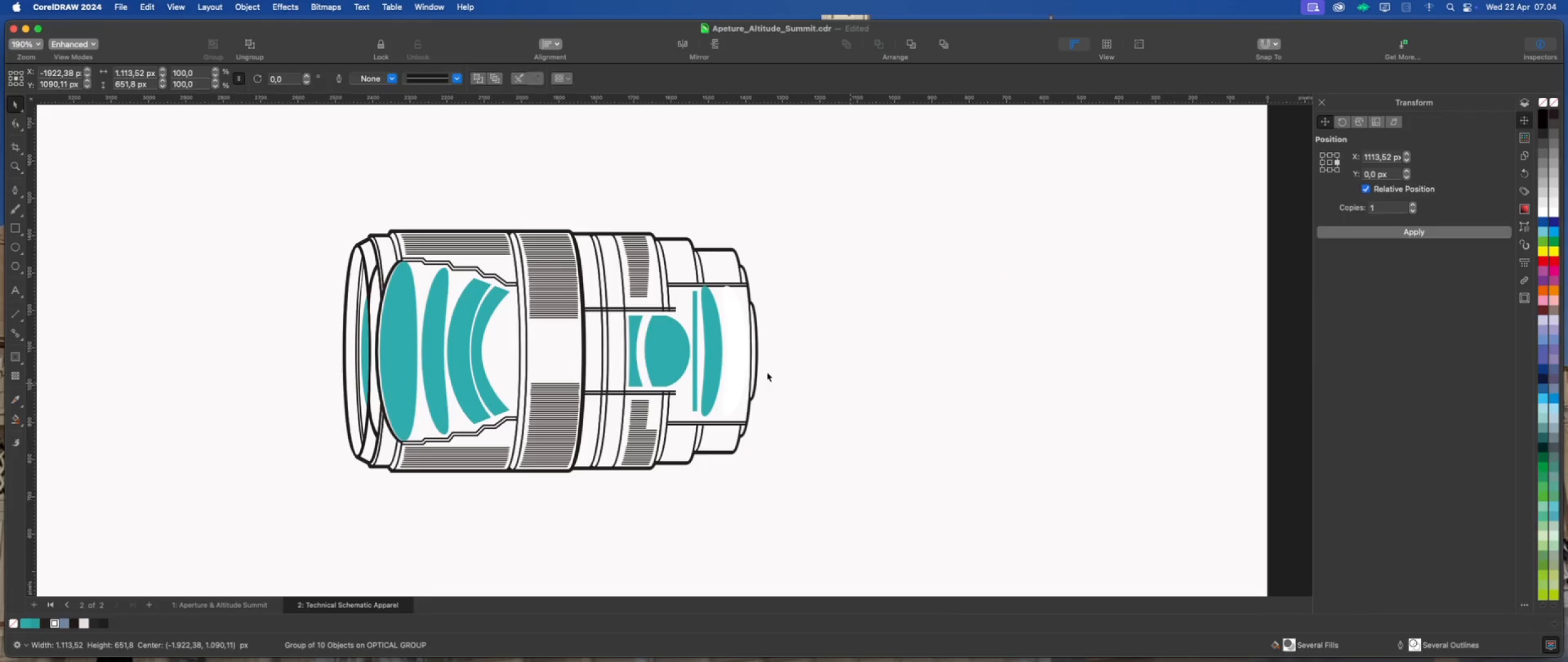 
scroll: coordinate [690, 356], scroll_direction: up, amount: 2.0
 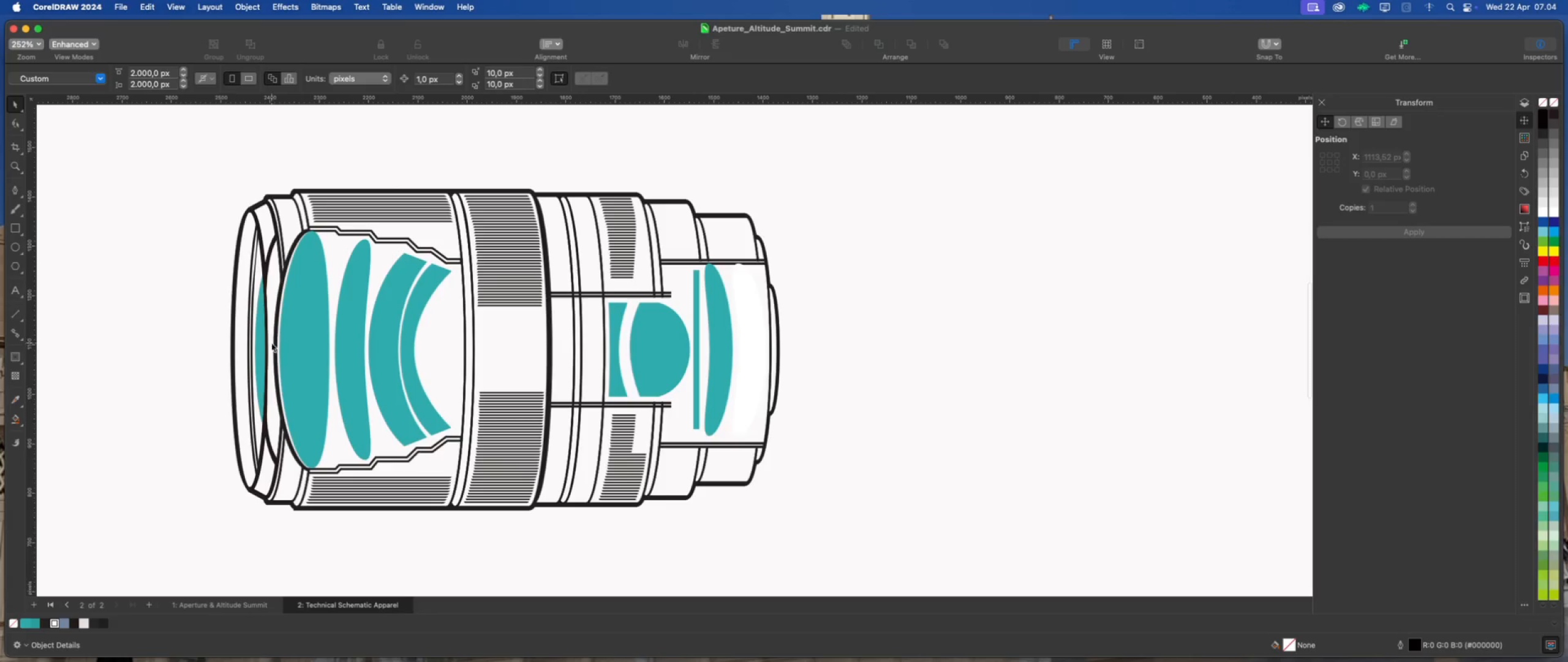 
left_click([258, 343])
 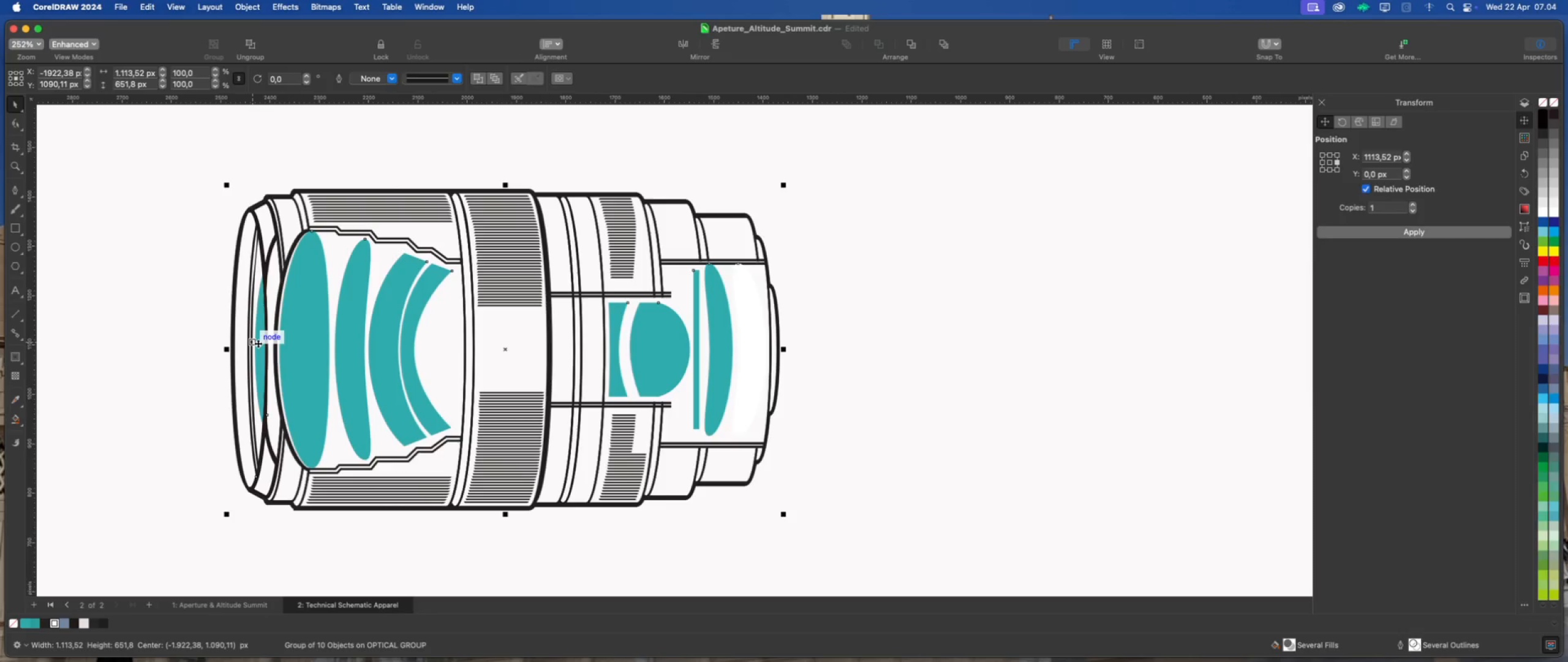 
right_click([258, 343])
 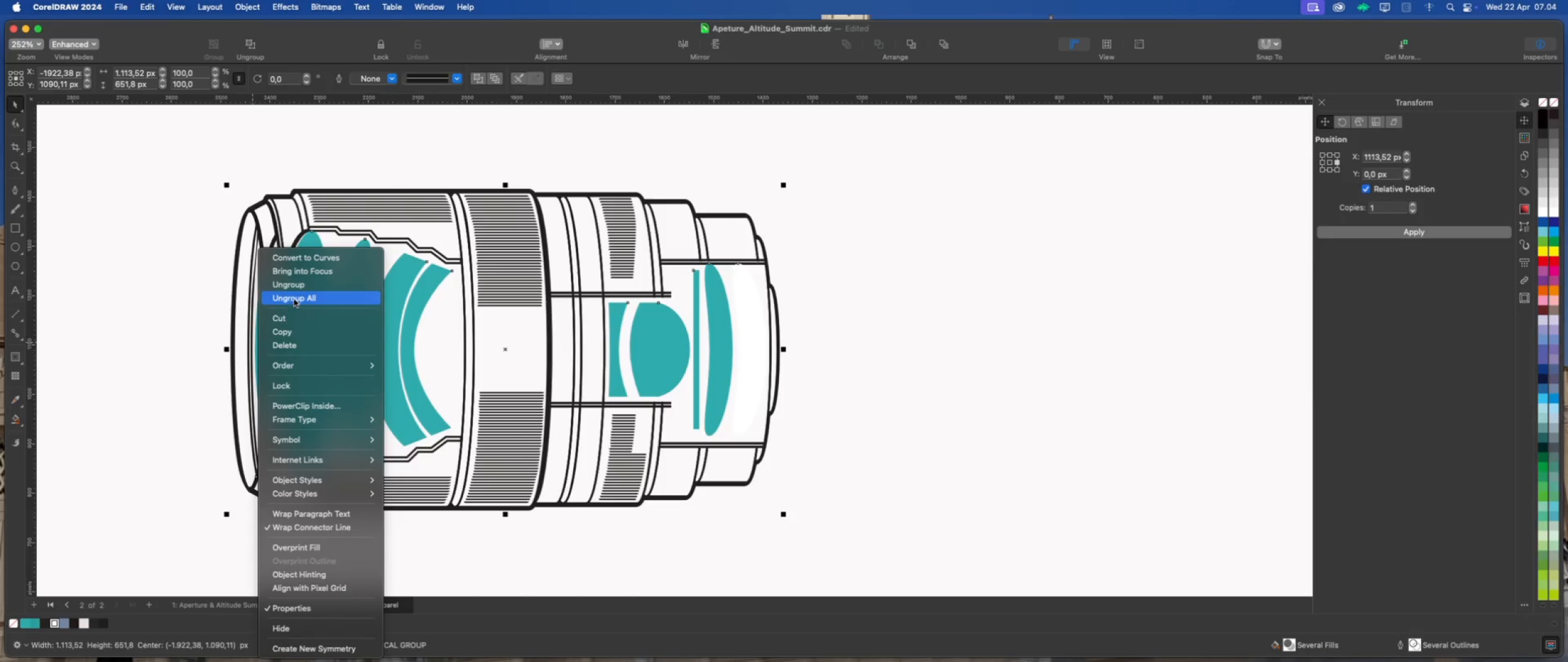 
left_click([298, 288])
 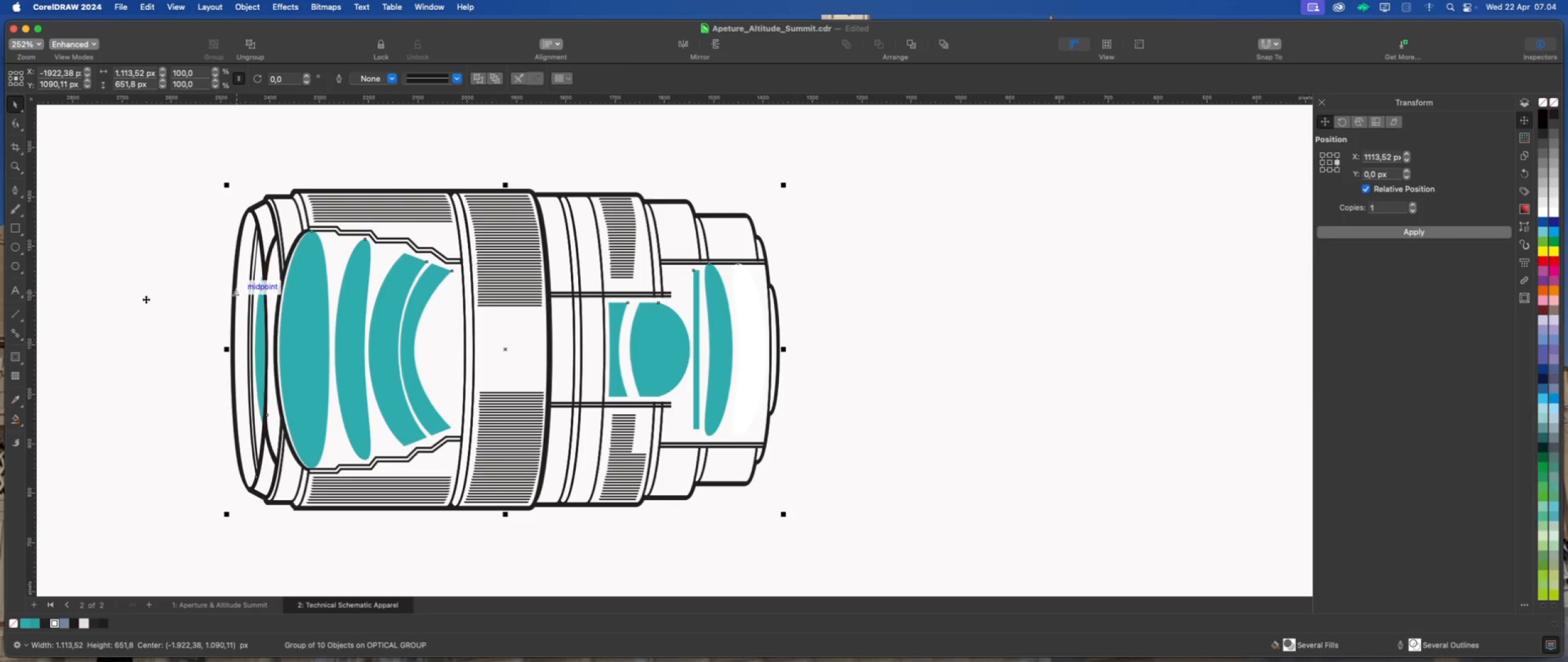 
left_click([146, 299])
 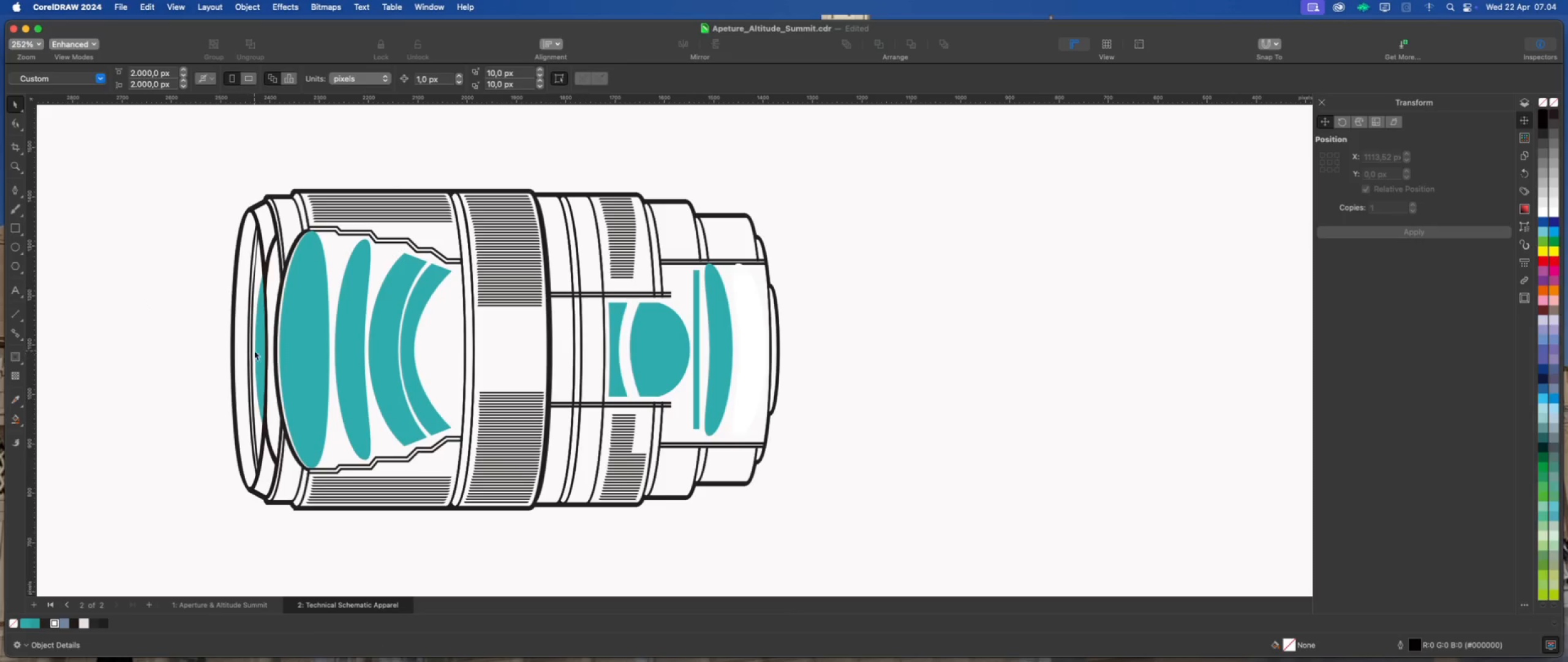 
left_click([258, 350])
 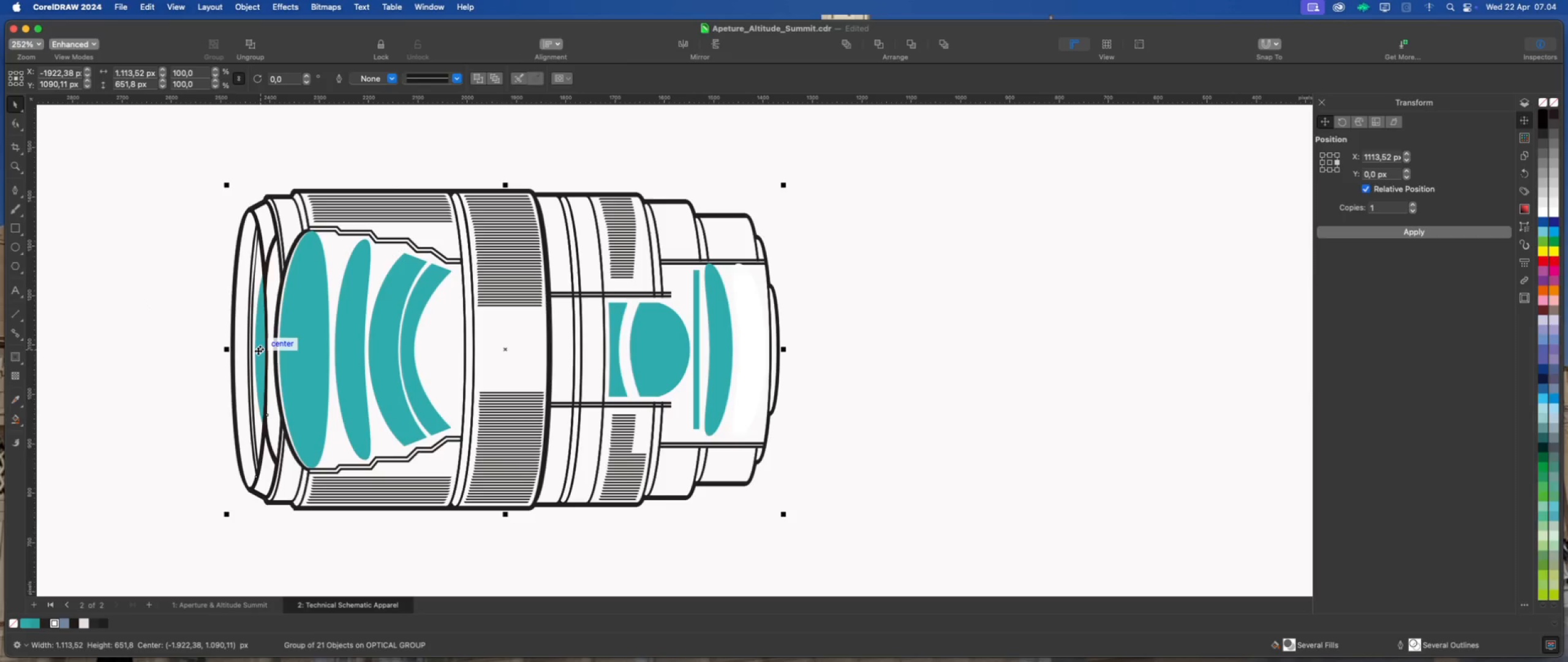 
right_click([258, 351])
 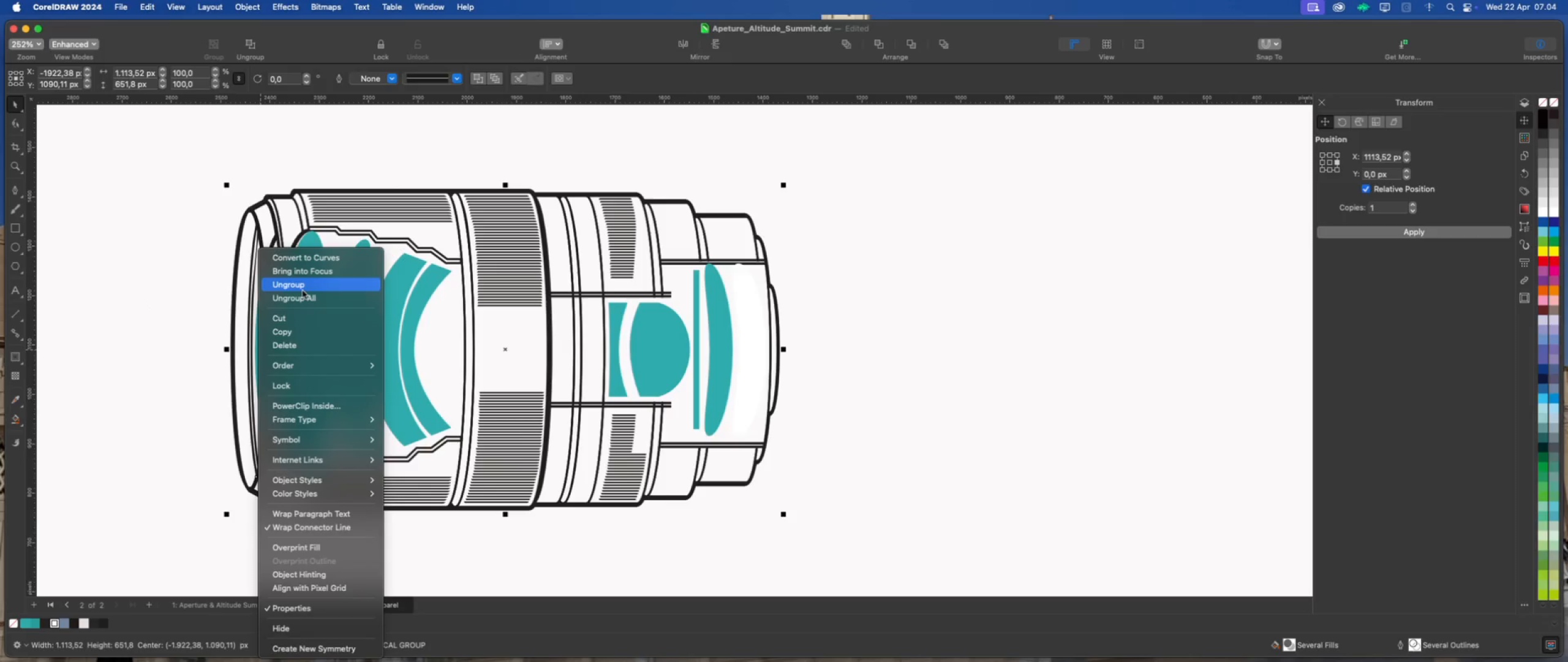 
left_click([303, 289])
 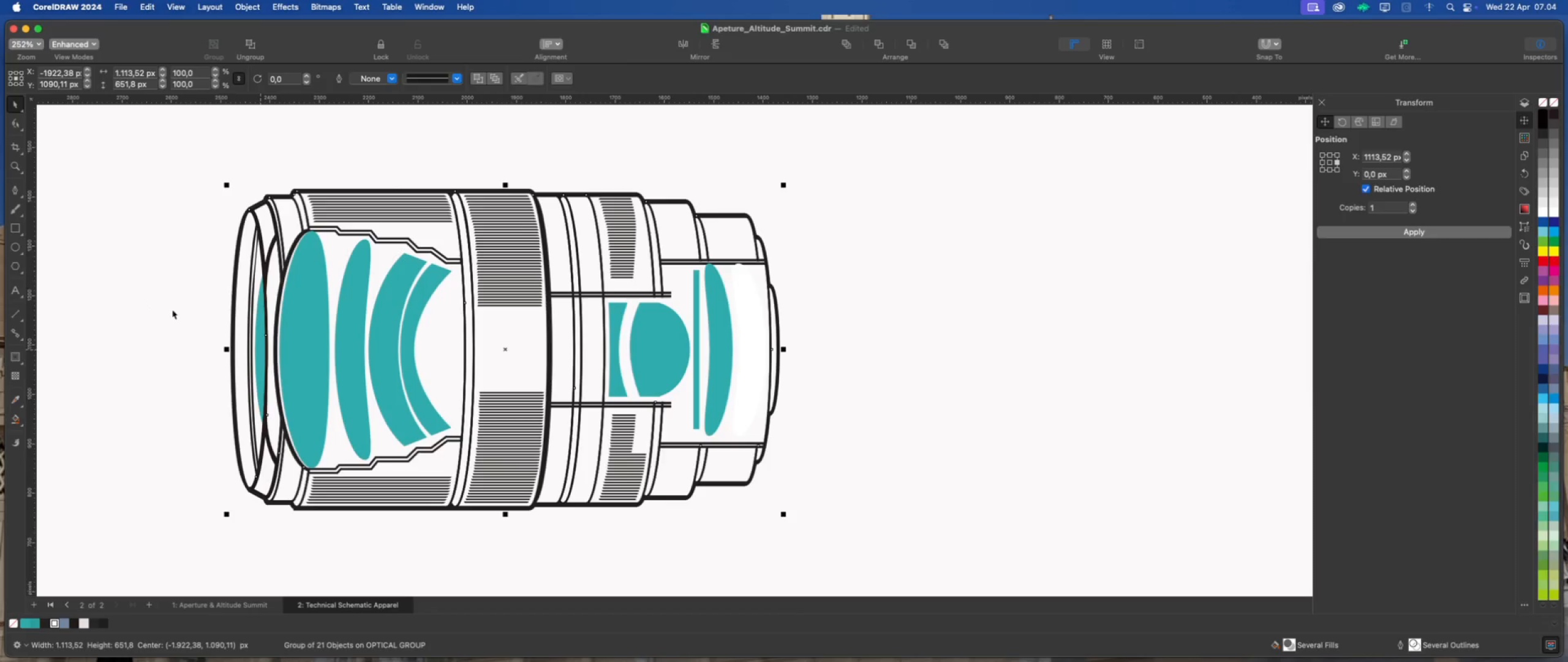 
left_click([164, 310])
 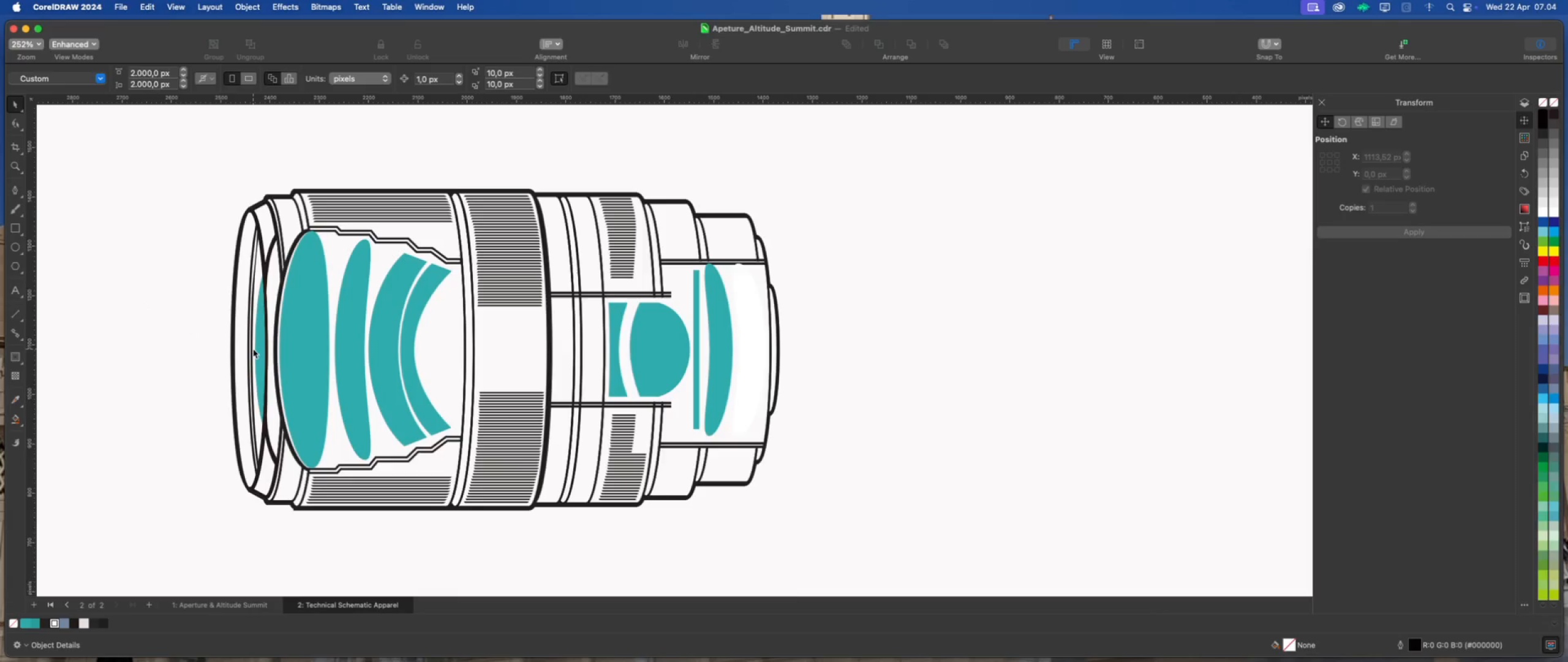 
left_click([254, 349])
 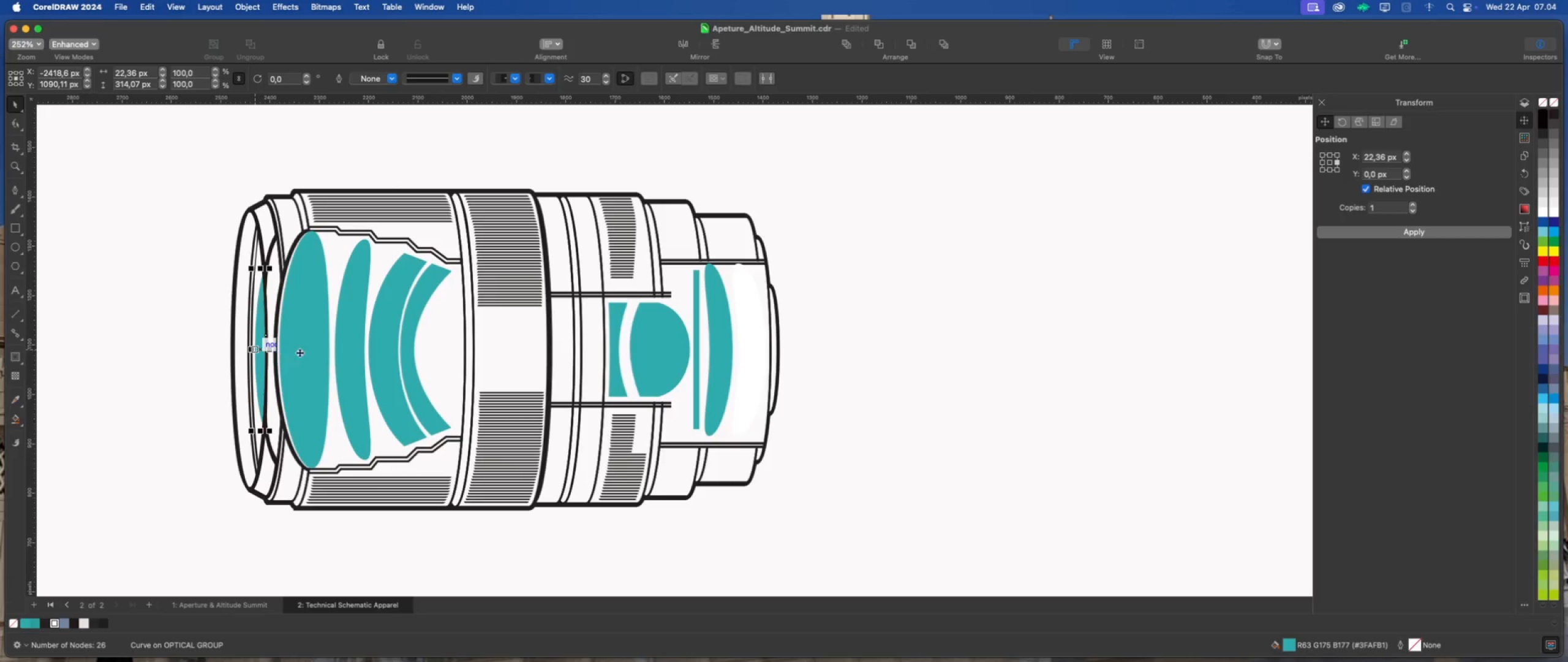 
hold_key(key=ShiftLeft, duration=7.77)
left_click([306, 349])
 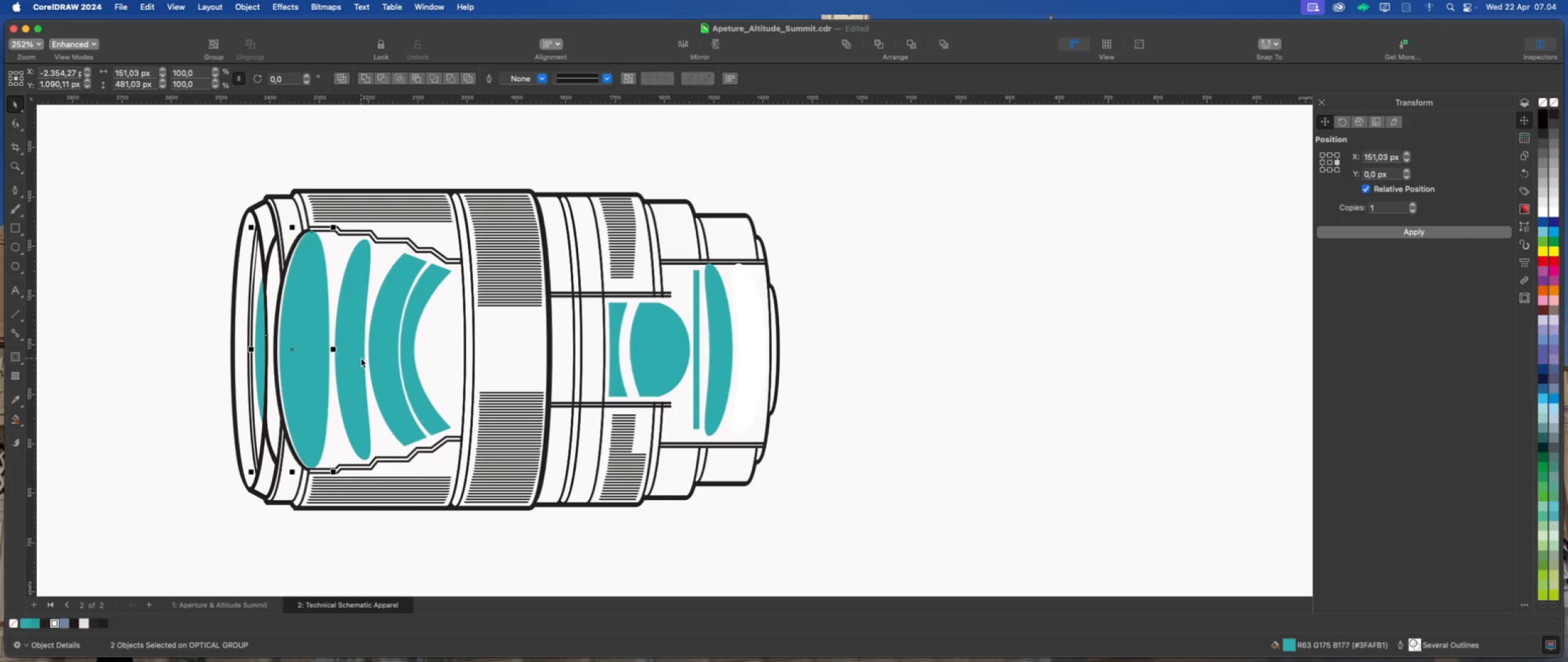 
left_click([360, 357])
 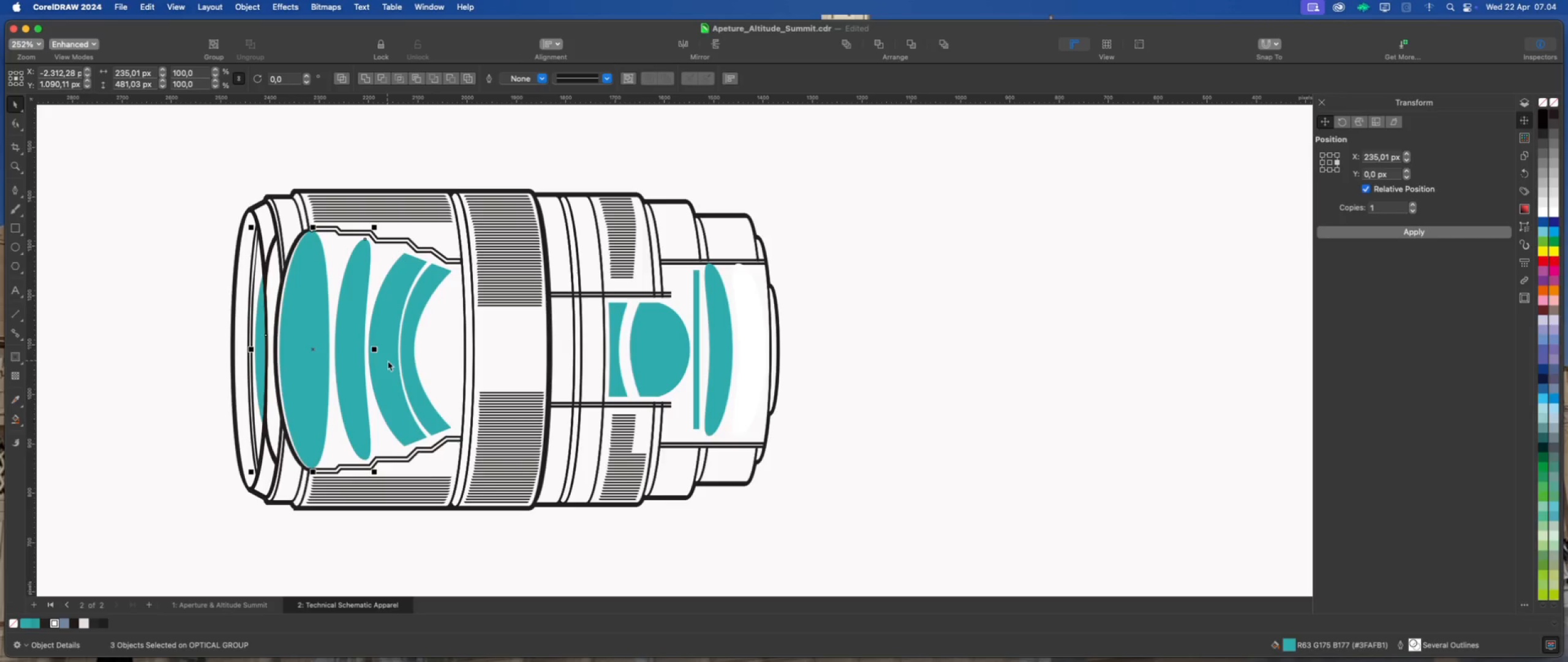 
left_click([388, 361])
 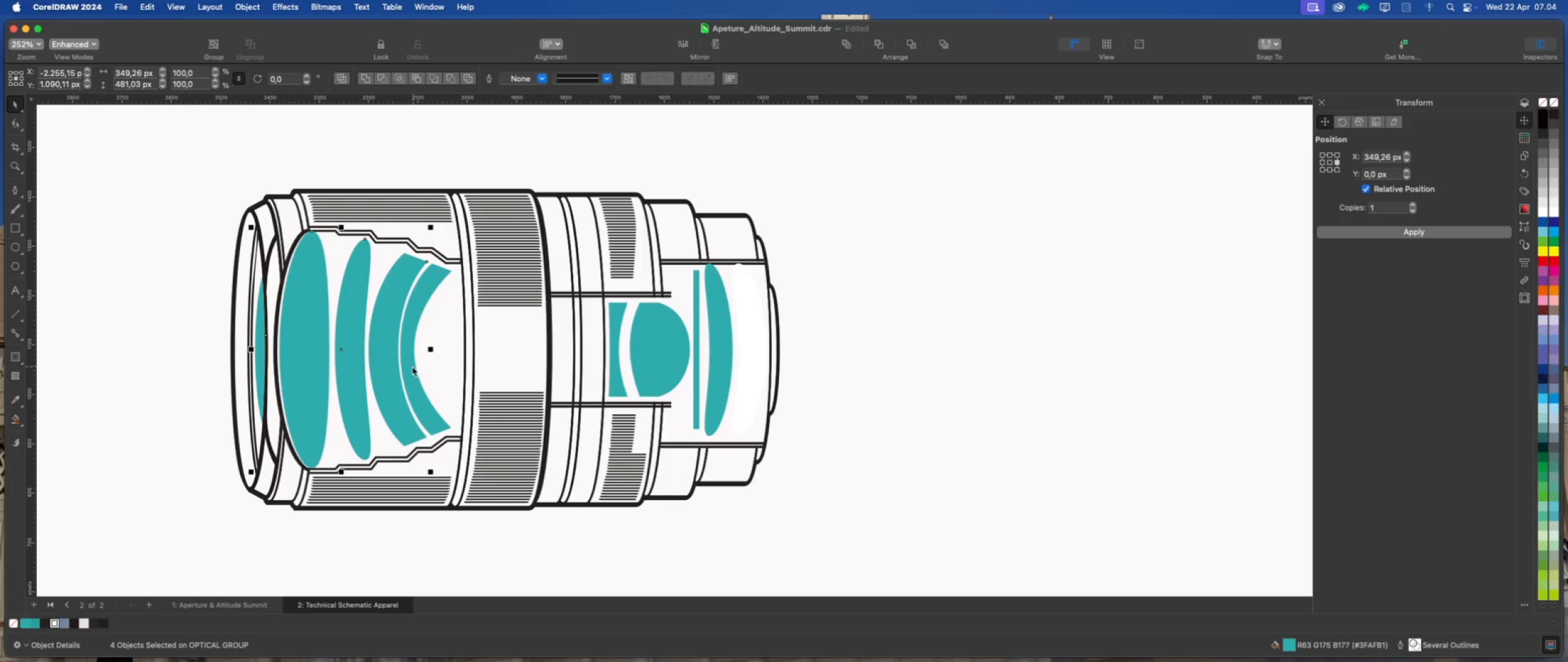 
left_click([412, 367])
 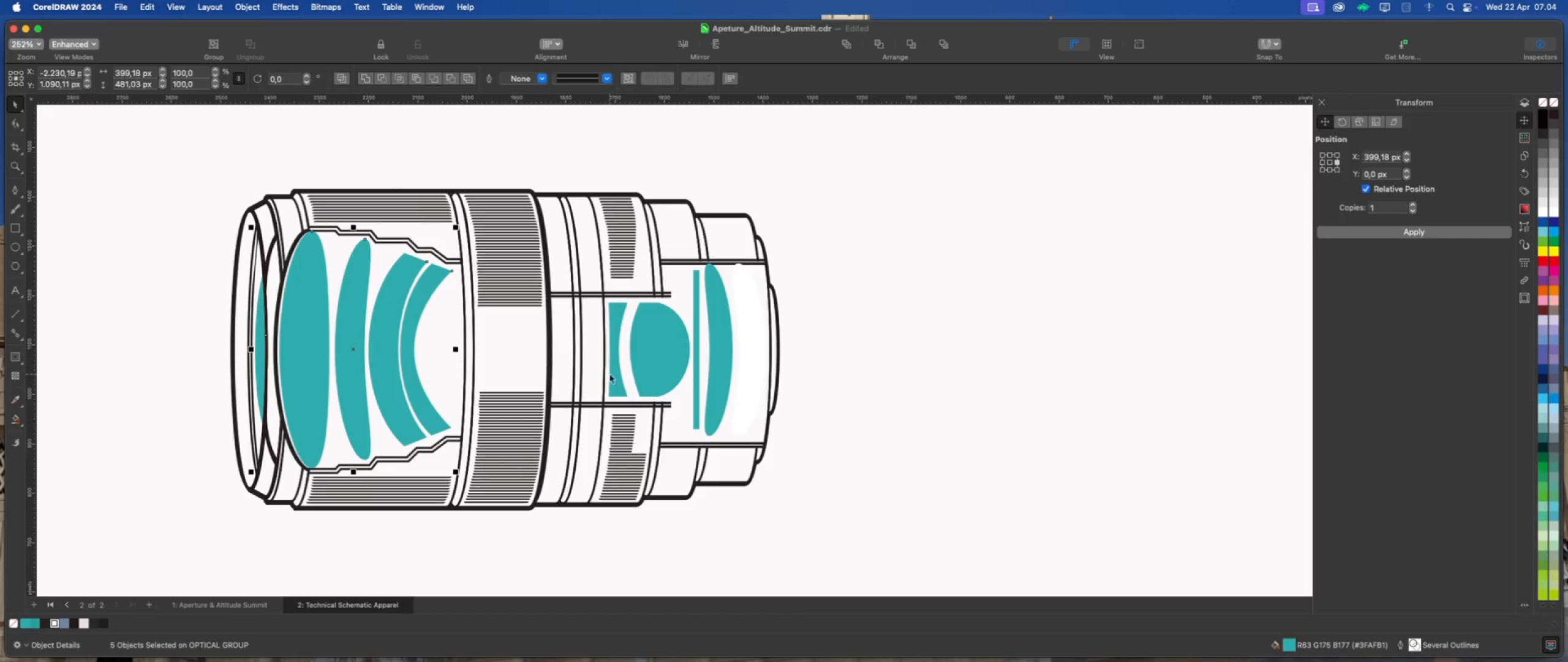 
left_click([615, 375])
 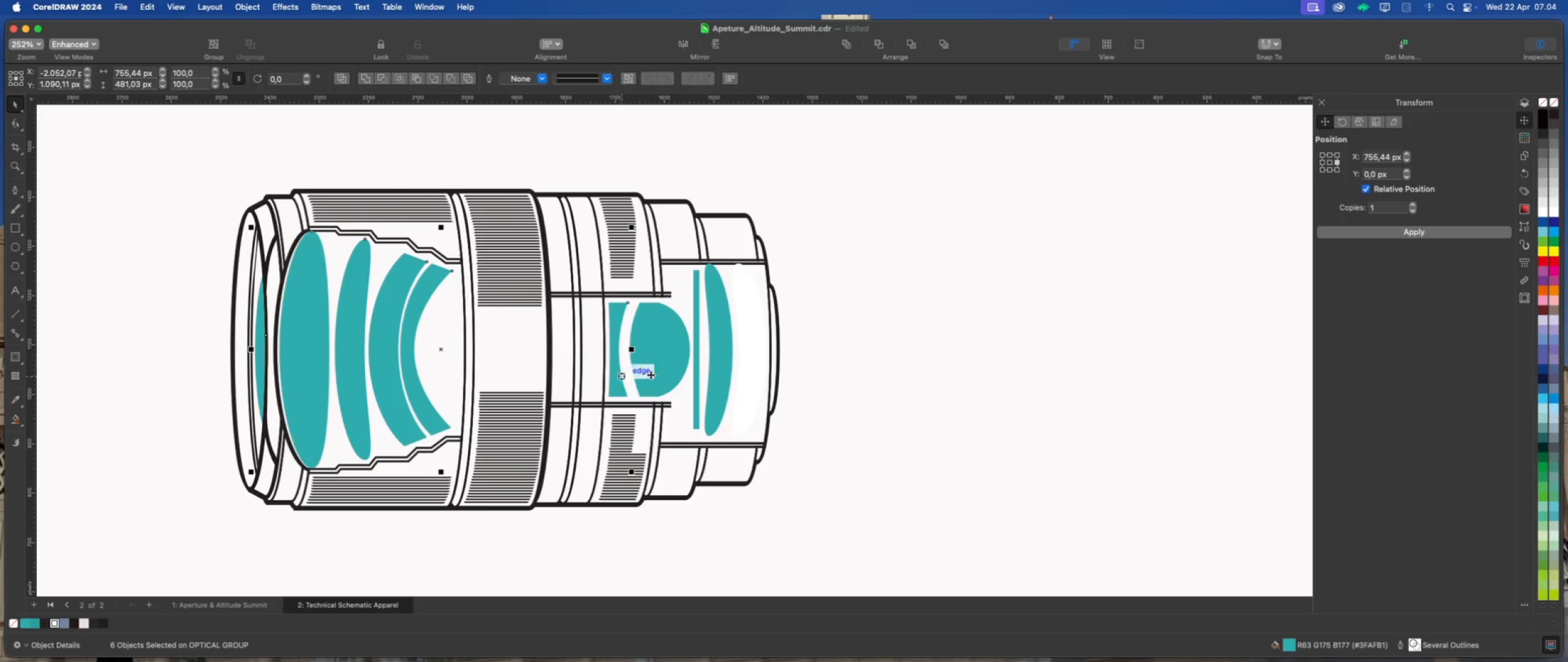 
left_click([653, 373])
 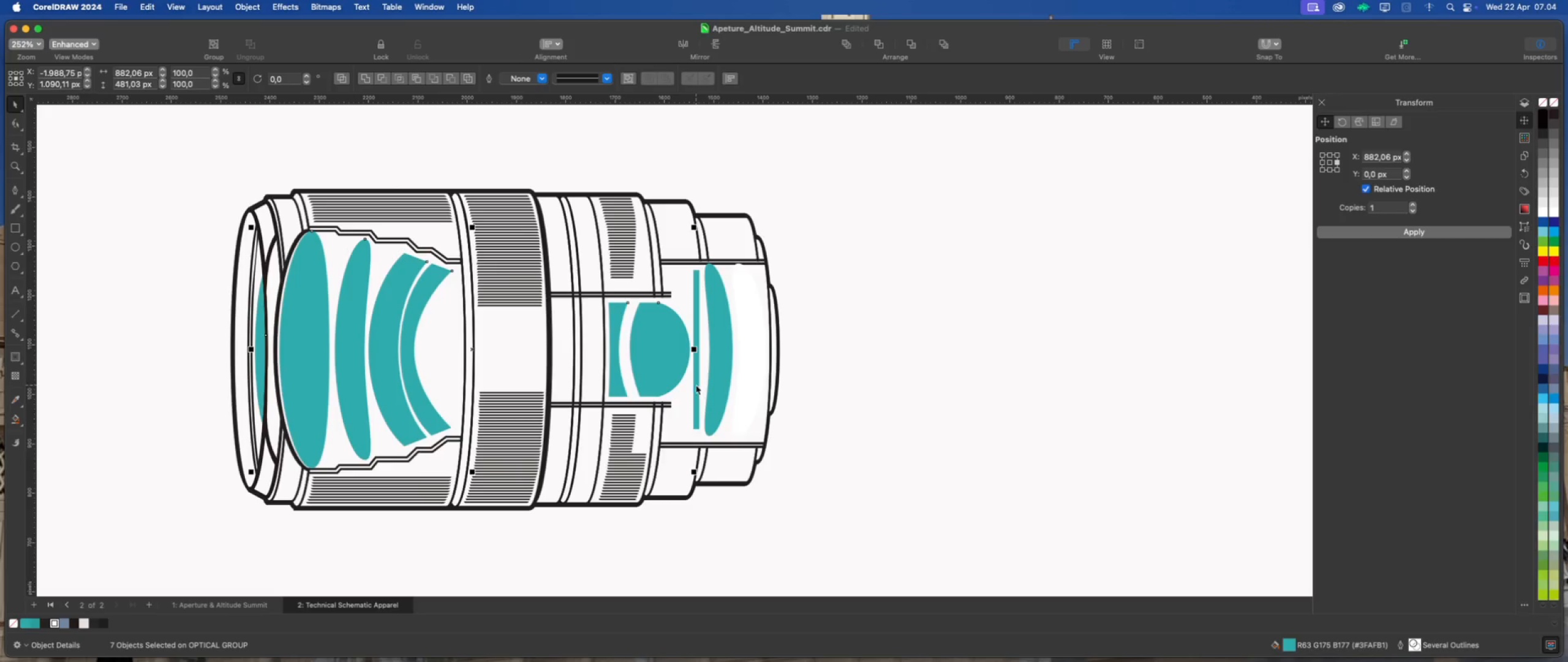 
left_click([696, 385])
 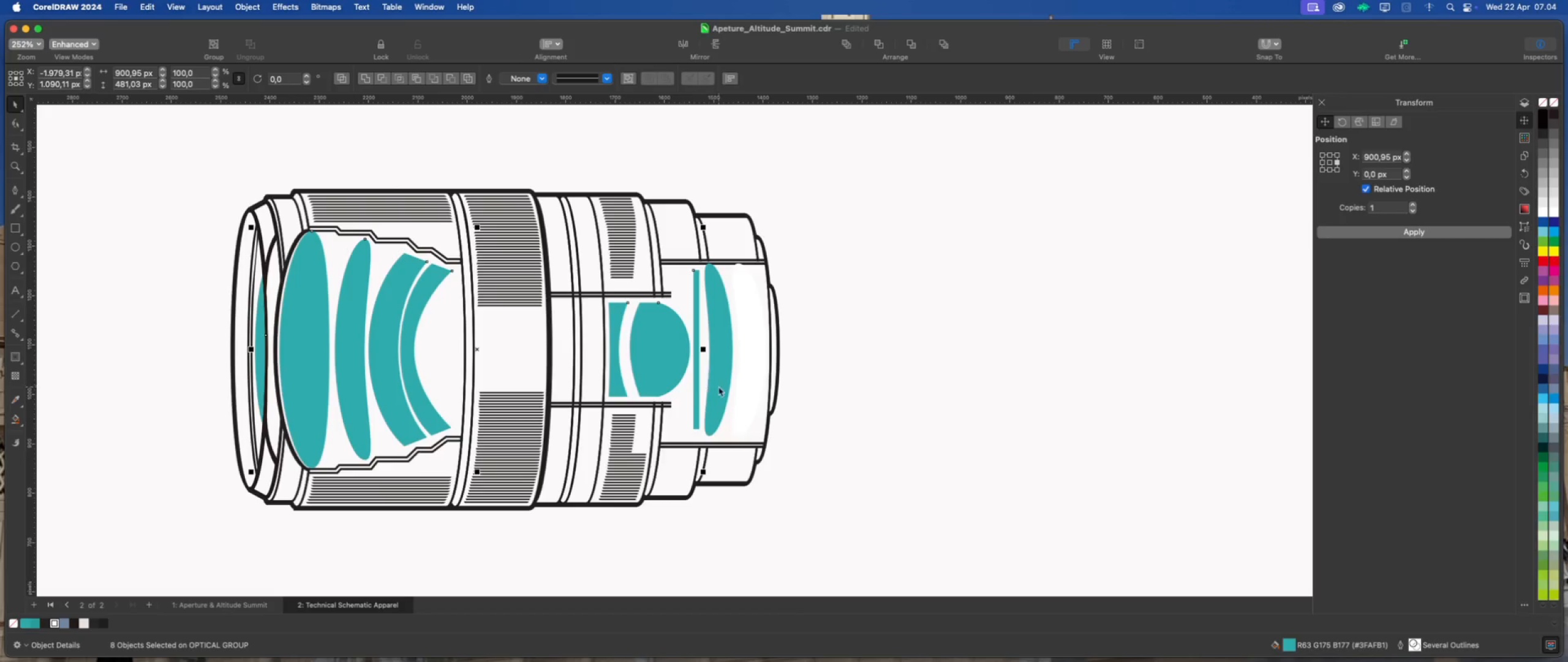 
left_click([720, 387])
 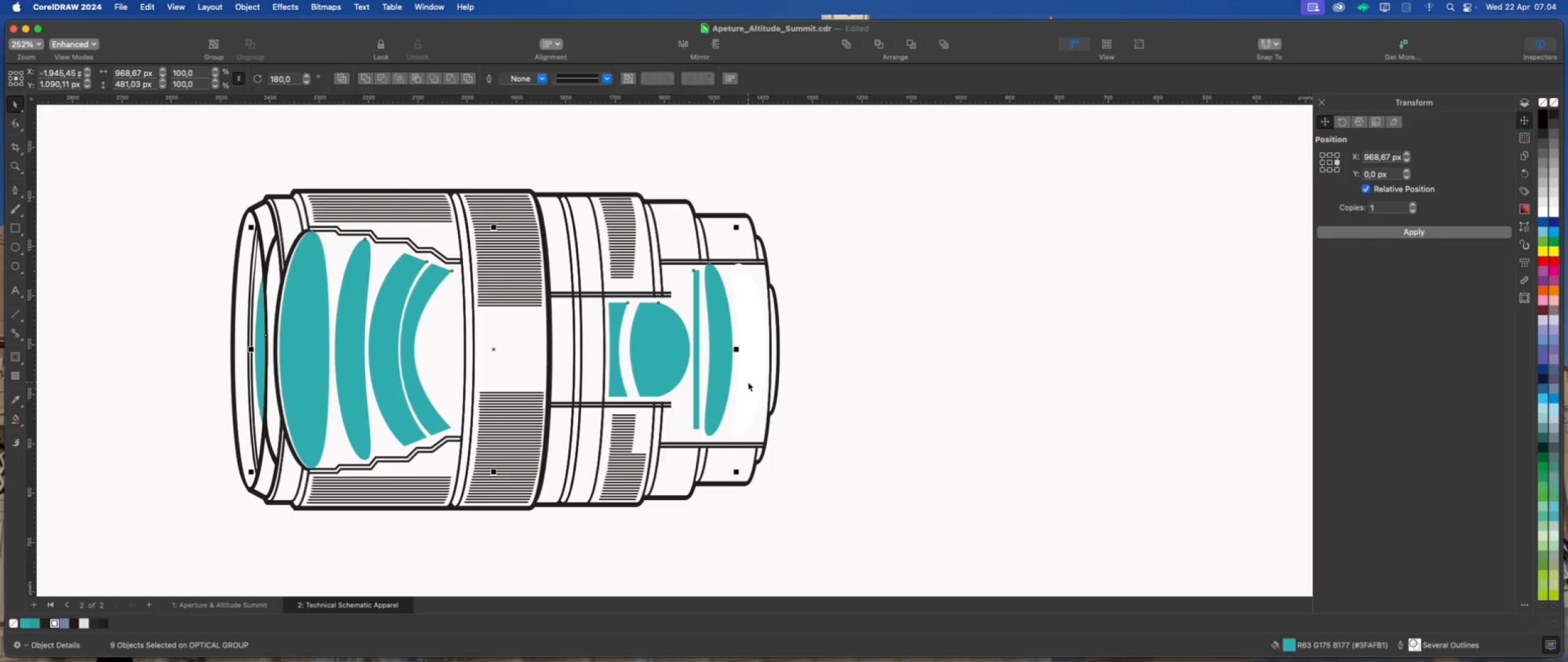 
left_click([748, 382])
 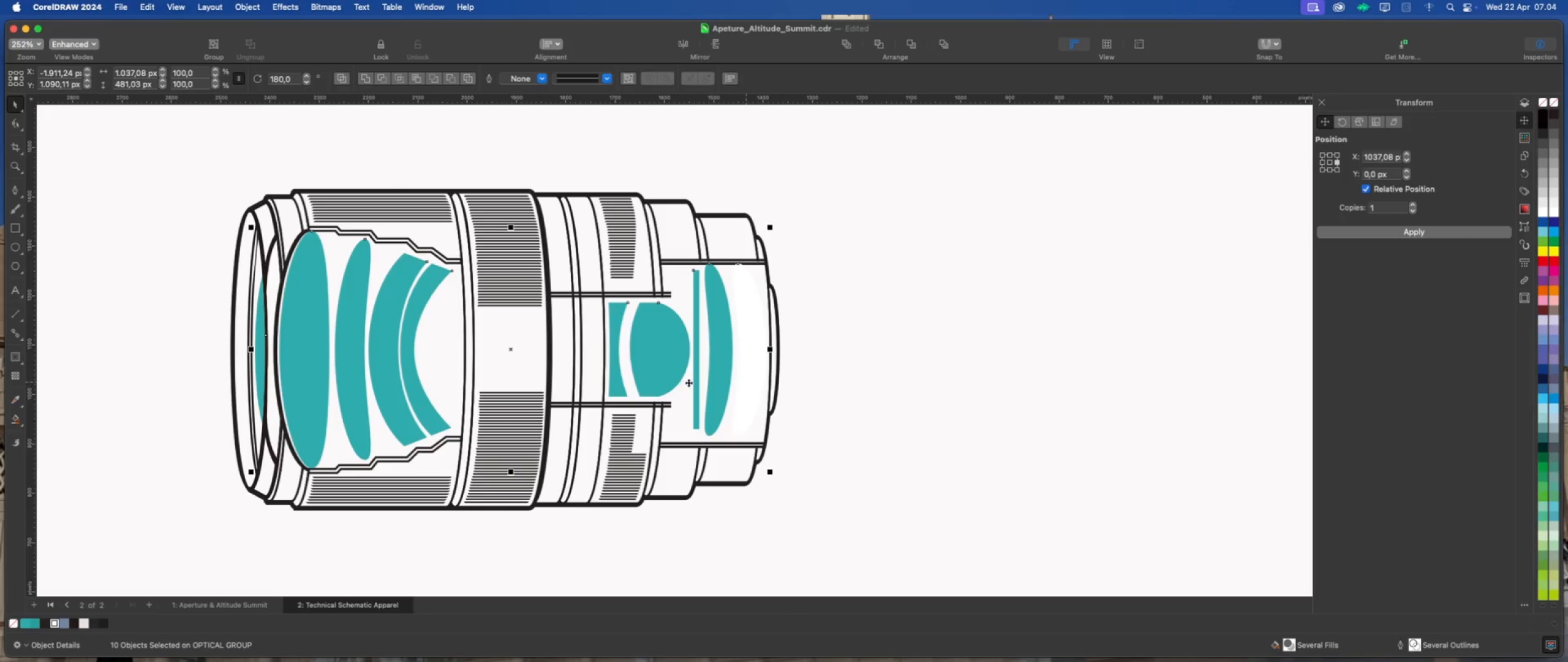 
scroll: coordinate [558, 385], scroll_direction: down, amount: 4.0
 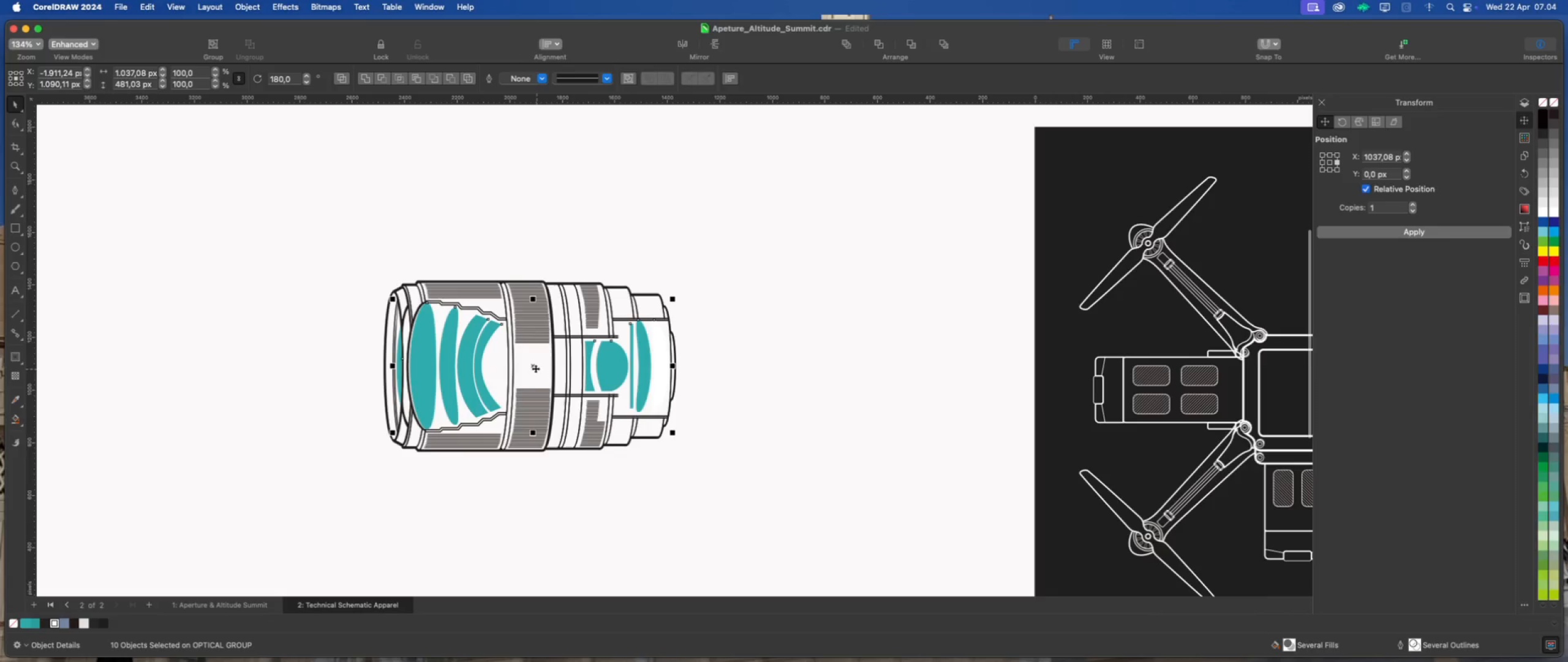 
left_click_drag(start_coordinate=[533, 365], to_coordinate=[849, 365])
 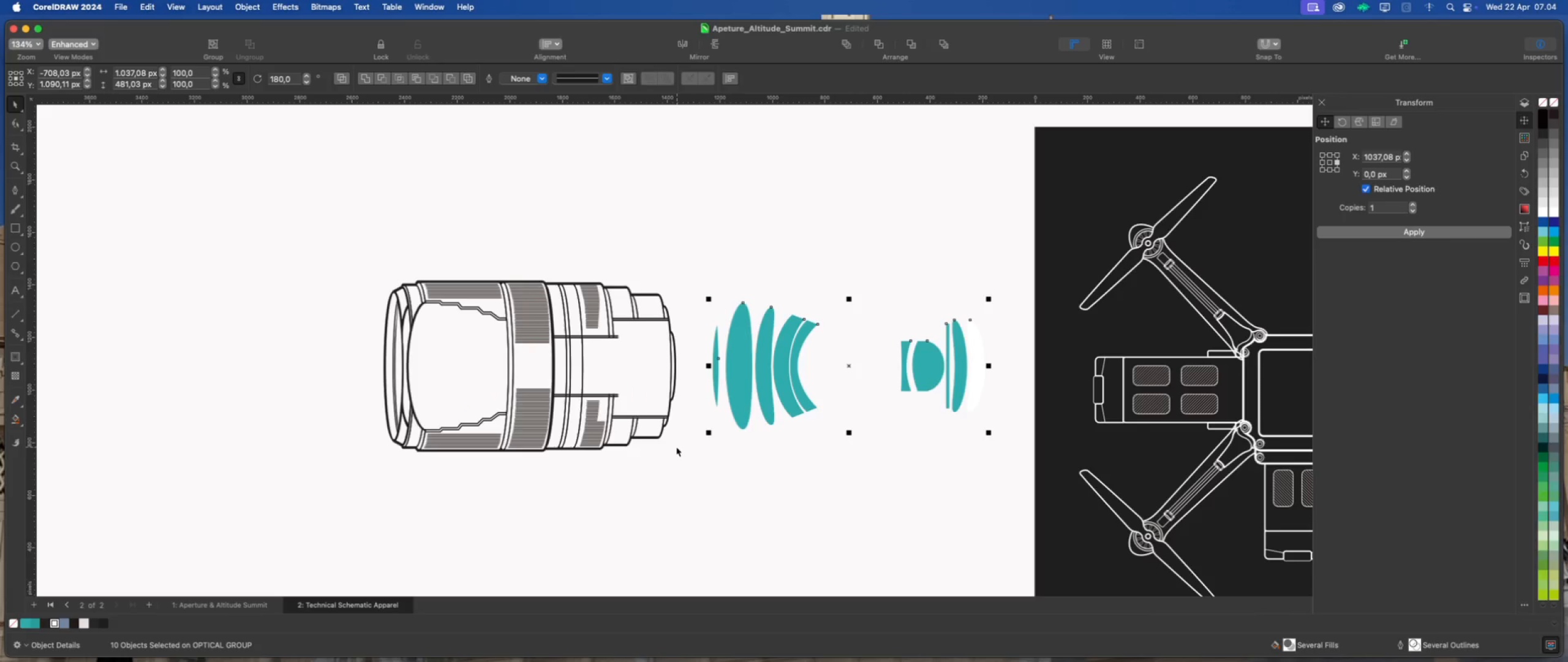 
hold_key(key=ShiftLeft, duration=1.14)
 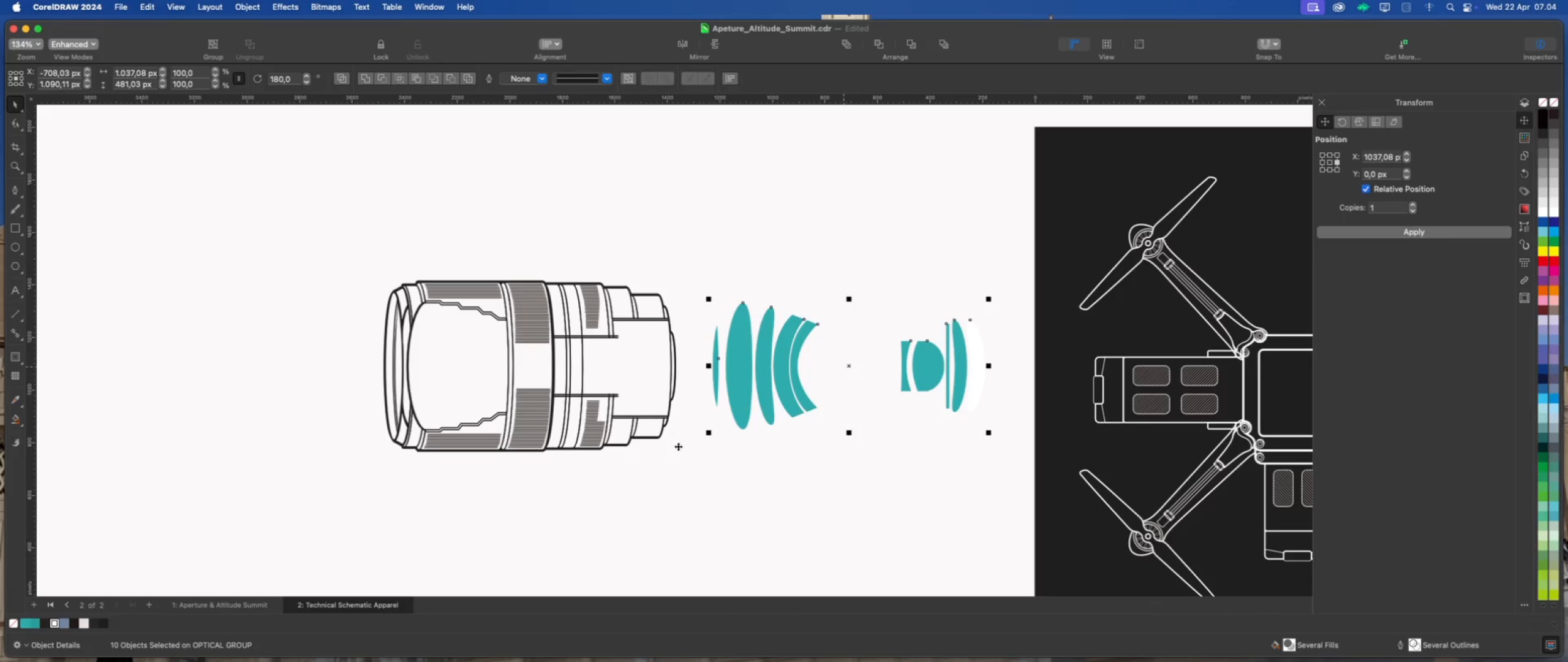 
key(Meta+Z)
 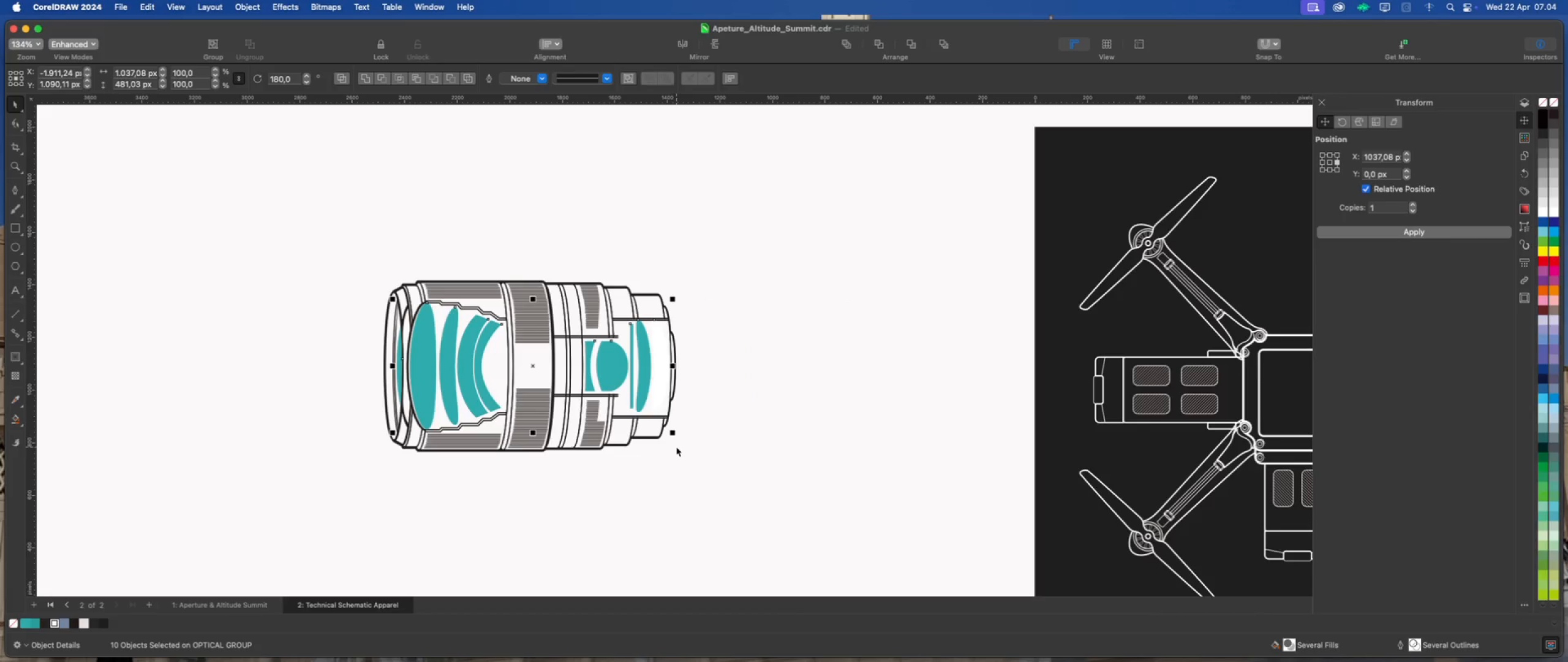 
key(Meta+G)
 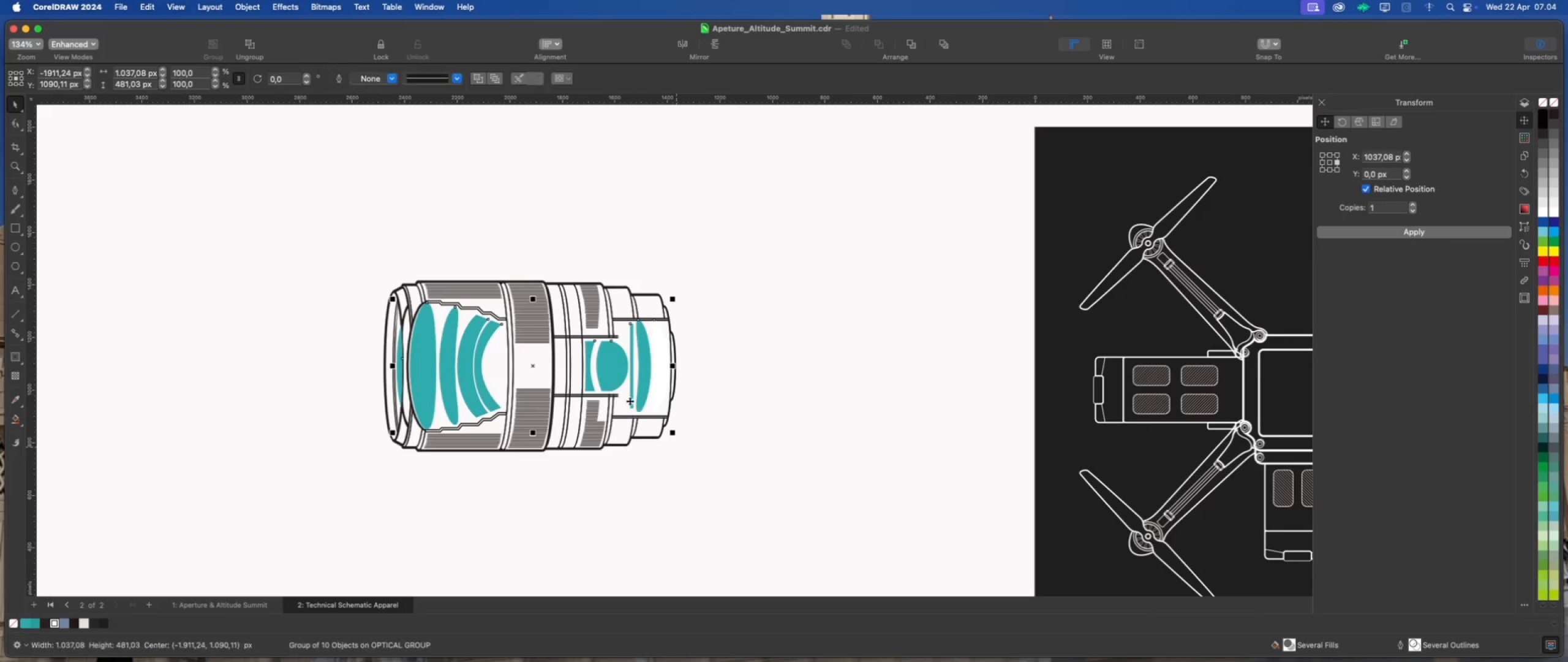 
scroll: coordinate [614, 397], scroll_direction: down, amount: 2.0
 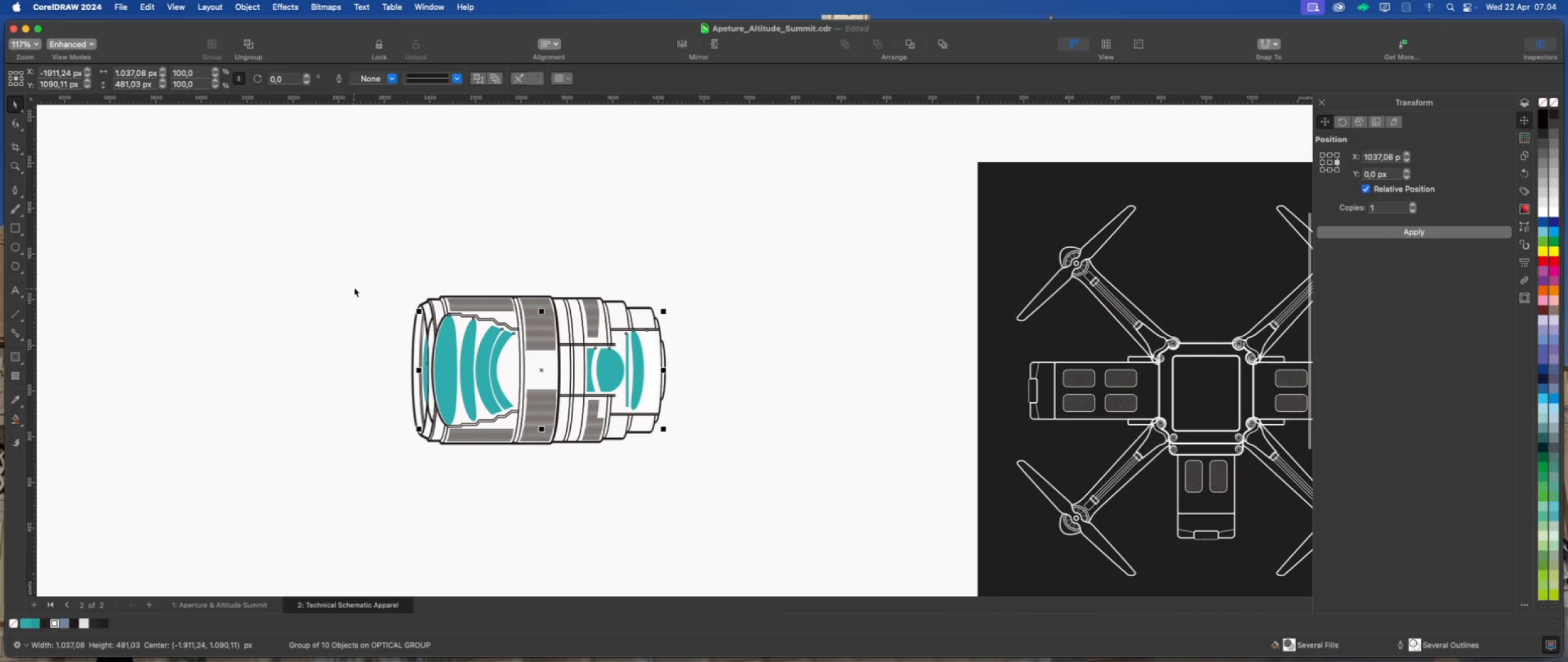 
left_click_drag(start_coordinate=[361, 270], to_coordinate=[743, 481])
 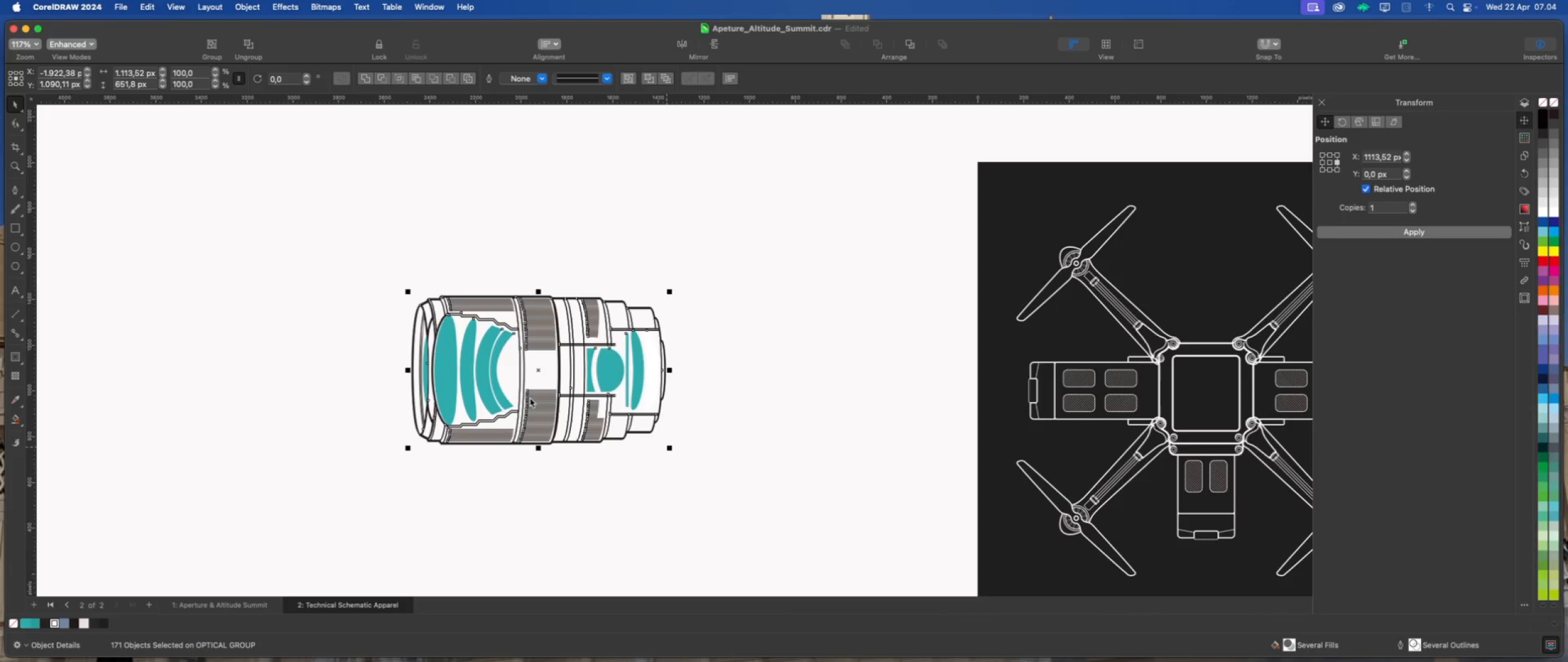 
scroll: coordinate [430, 347], scroll_direction: up, amount: 4.0
 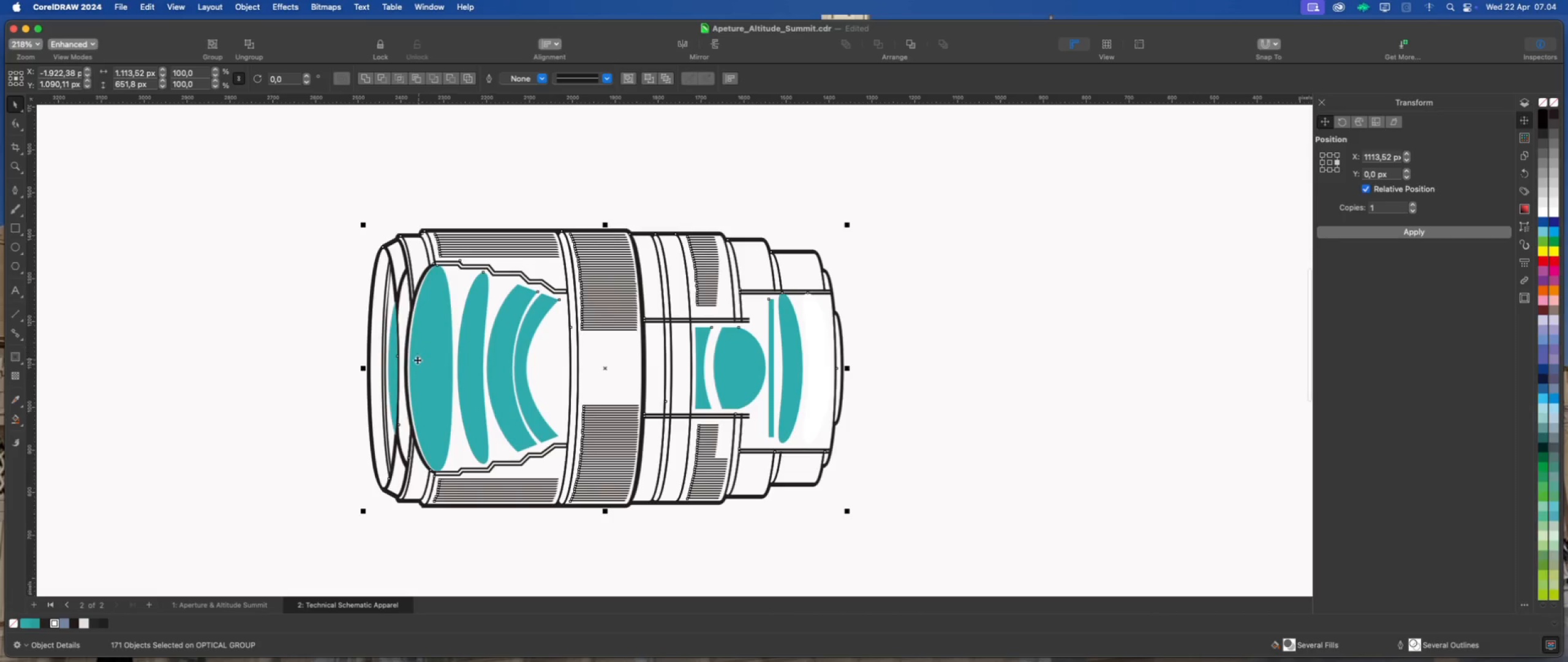 
hold_key(key=ShiftLeft, duration=1.82)
left_click([432, 343])
 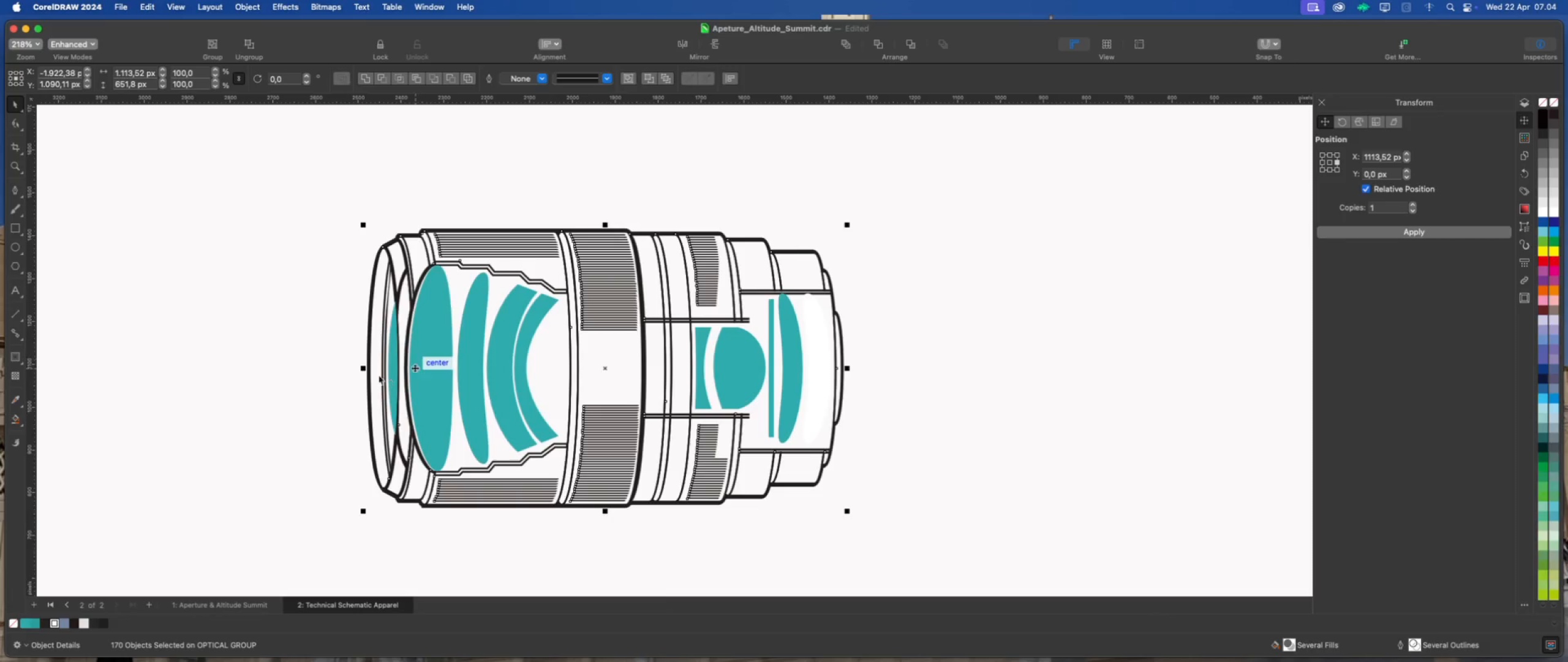 
scroll: coordinate [386, 375], scroll_direction: down, amount: 4.0
 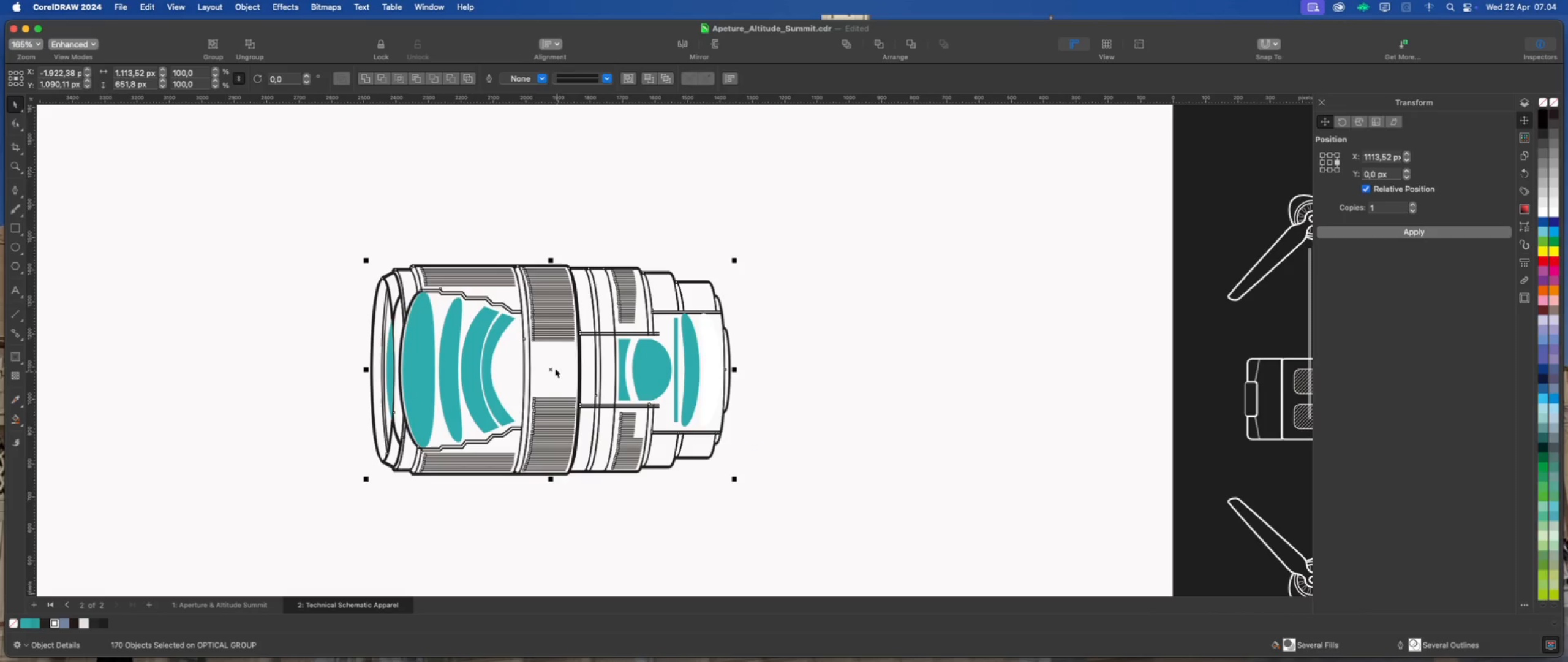 
left_click_drag(start_coordinate=[554, 368], to_coordinate=[1005, 368])
 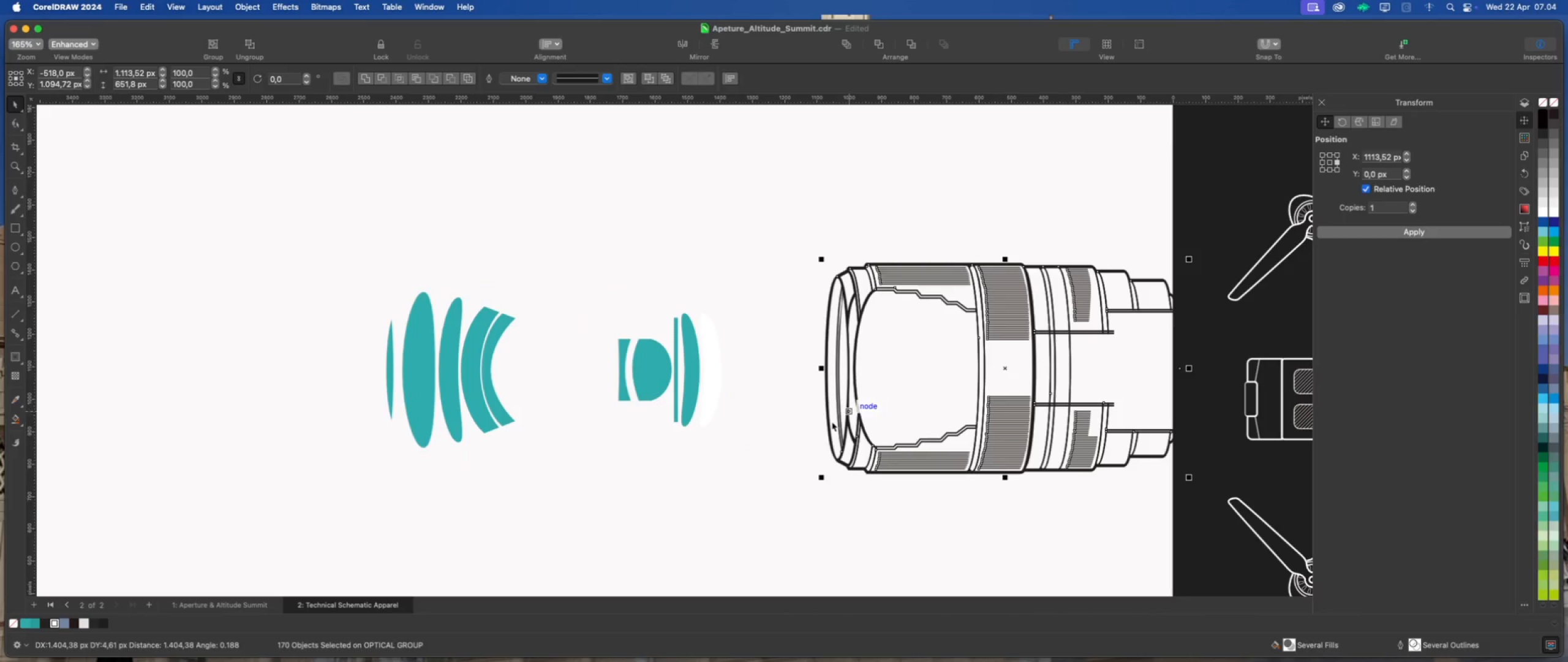 
key(Meta+Z)
 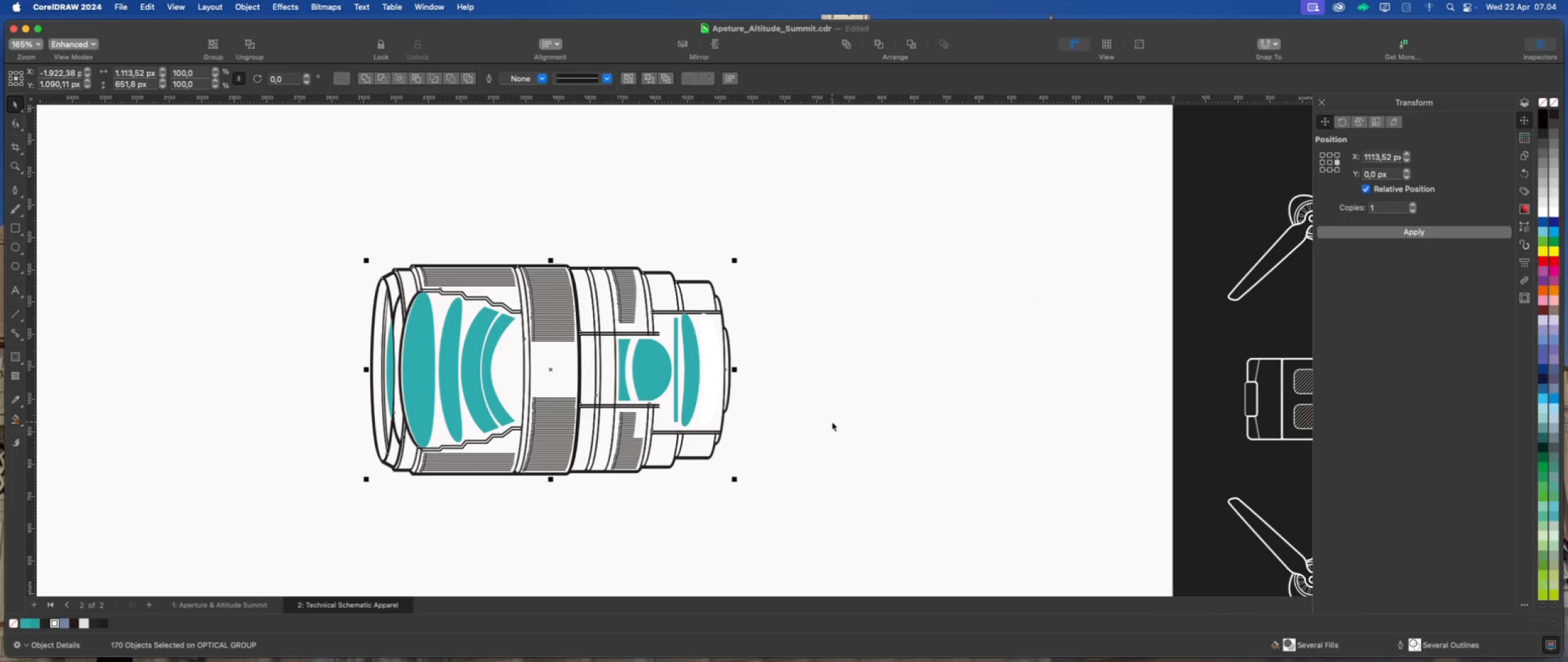 
key(Meta+G)
 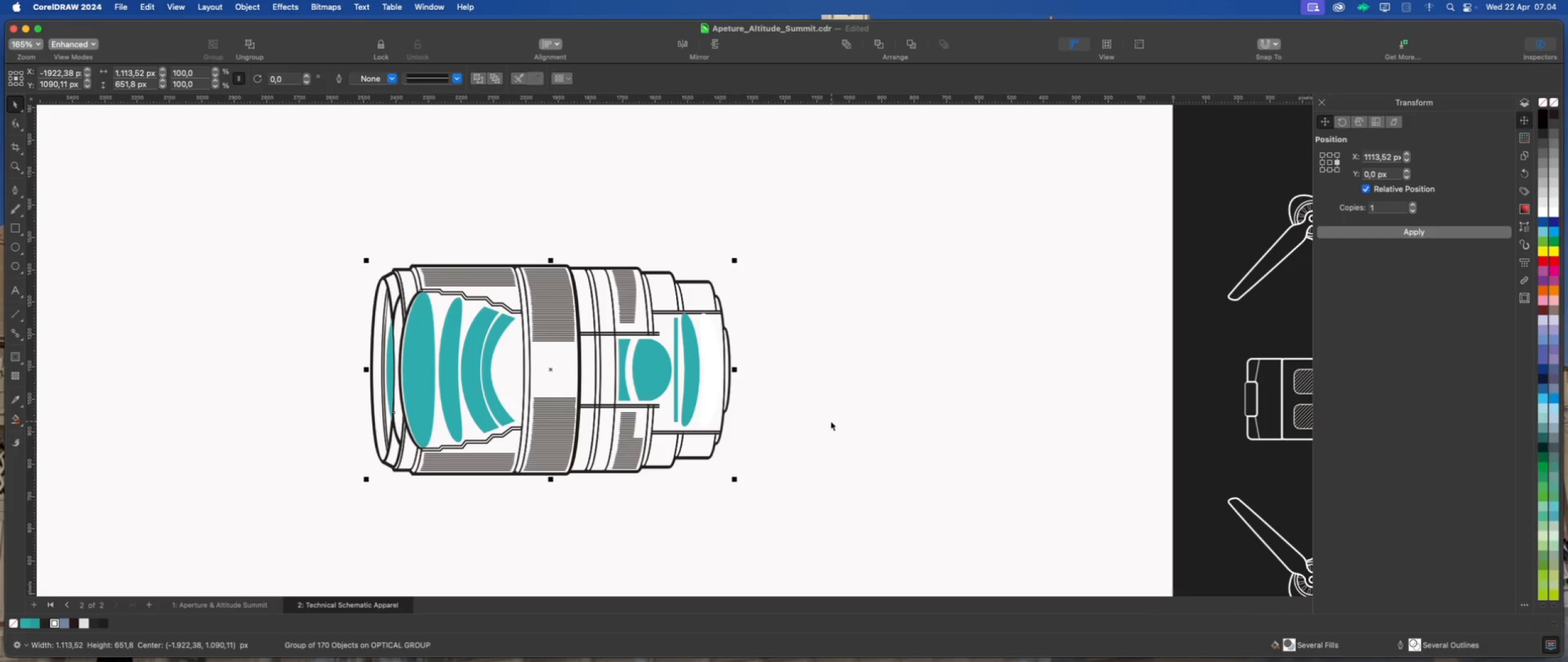 
scroll: coordinate [828, 420], scroll_direction: none, amount: 0.0
 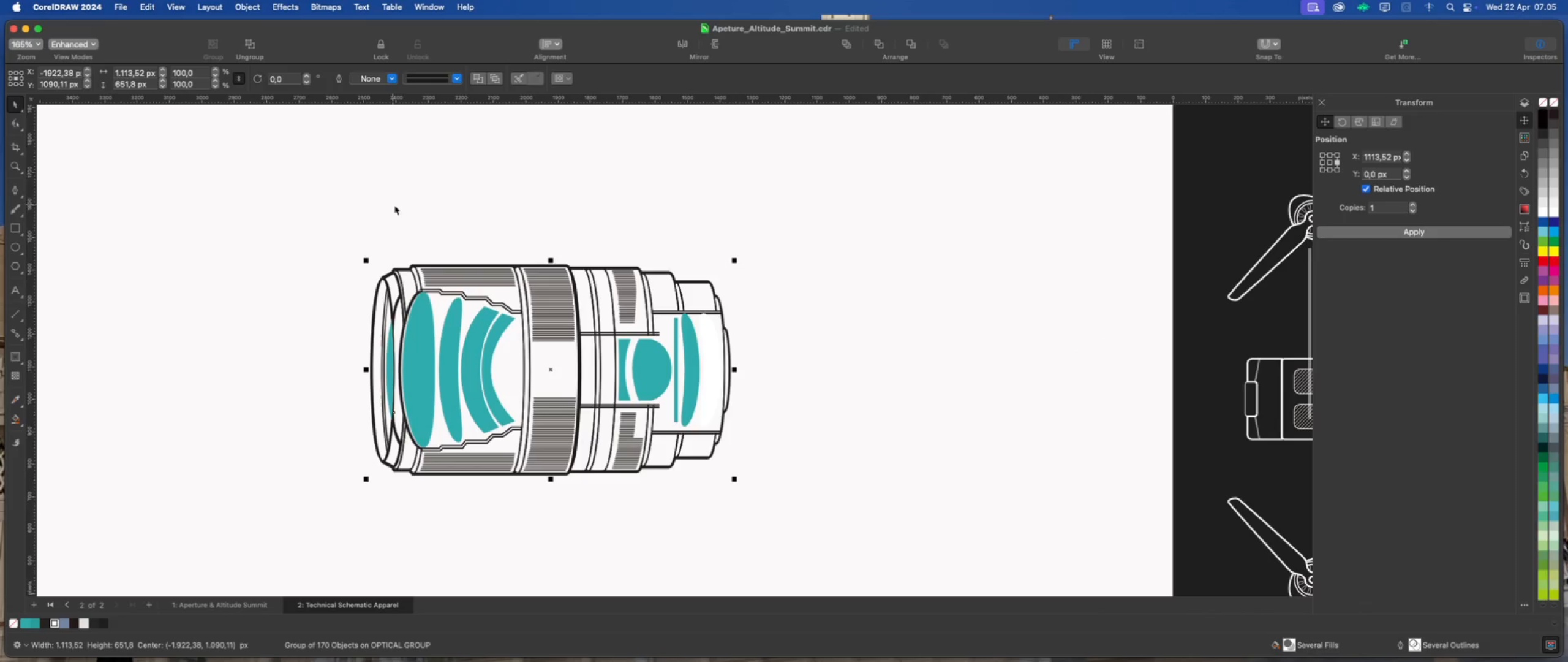 
scroll: coordinate [284, 223], scroll_direction: down, amount: 2.0
 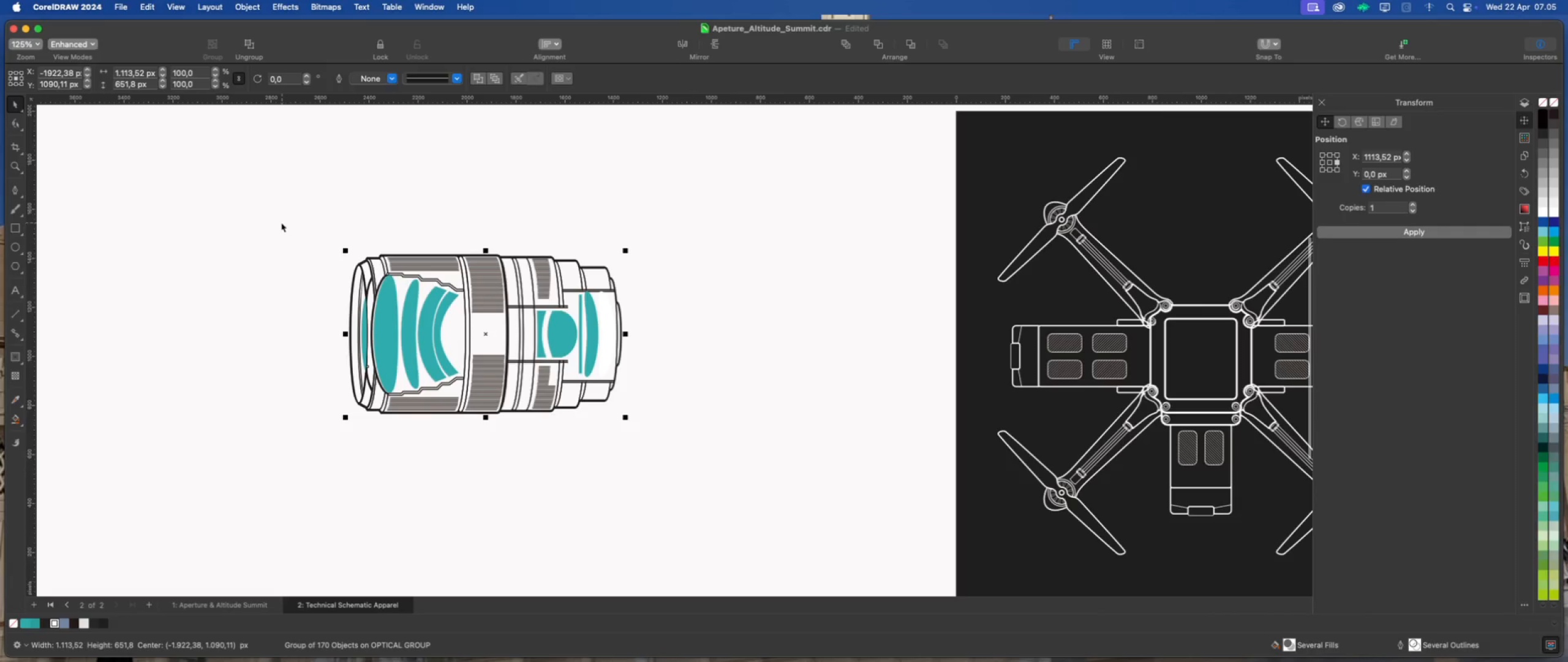 
left_click_drag(start_coordinate=[276, 221], to_coordinate=[680, 451])
 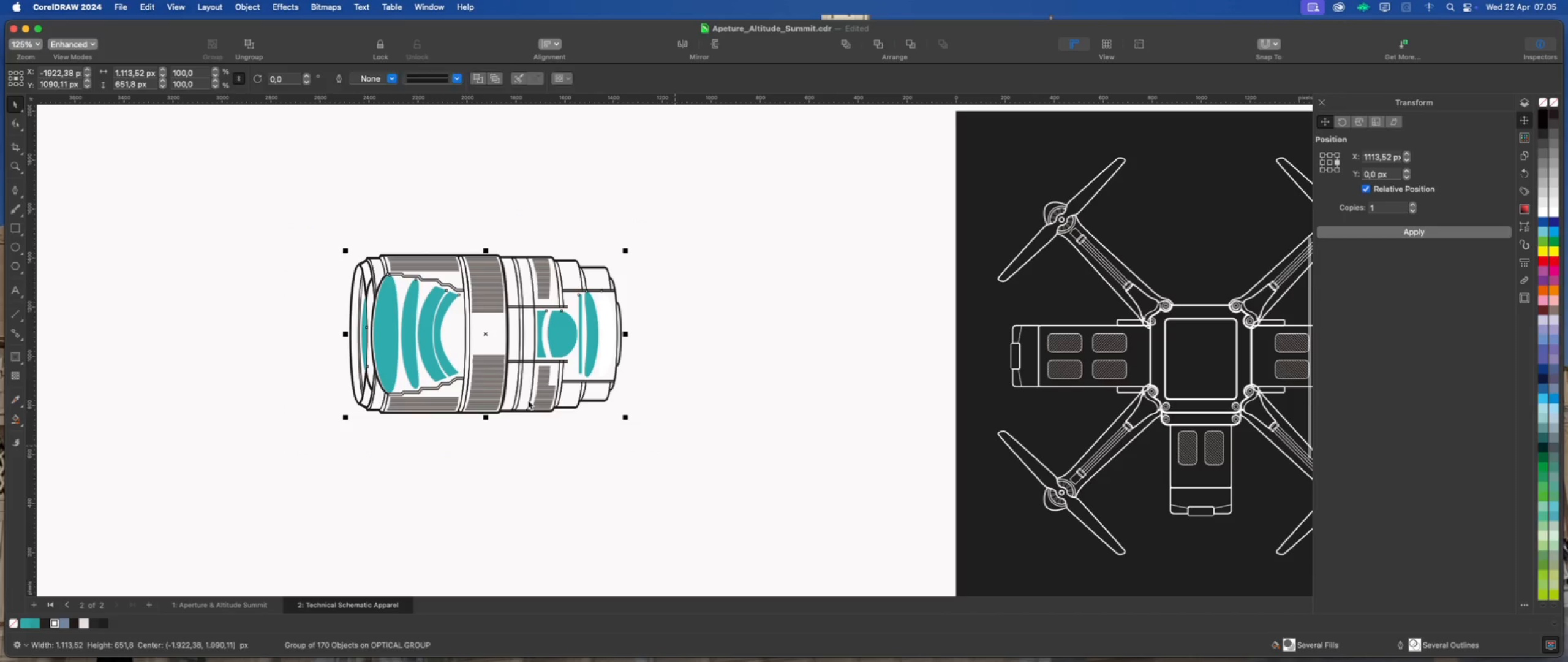 
scroll: coordinate [392, 368], scroll_direction: down, amount: 4.0
 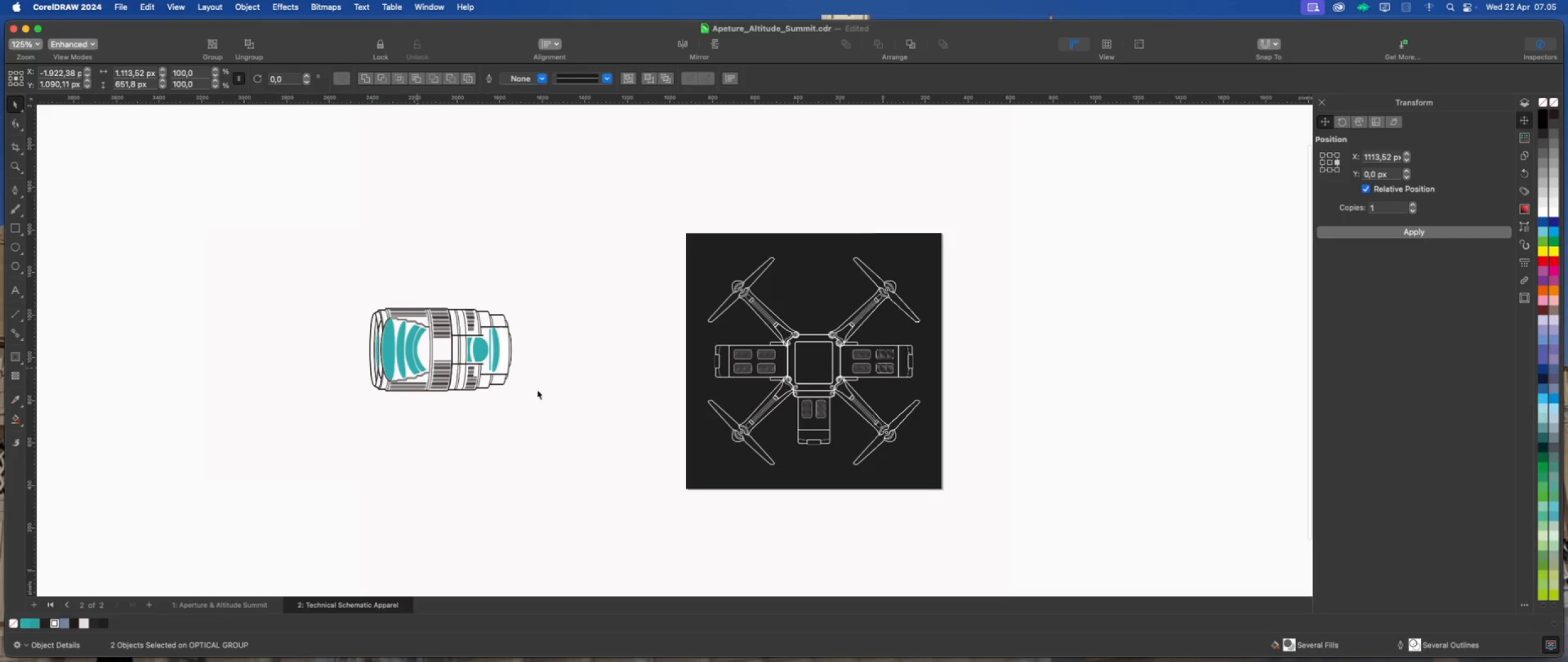 
scroll: coordinate [532, 380], scroll_direction: up, amount: 2.0
 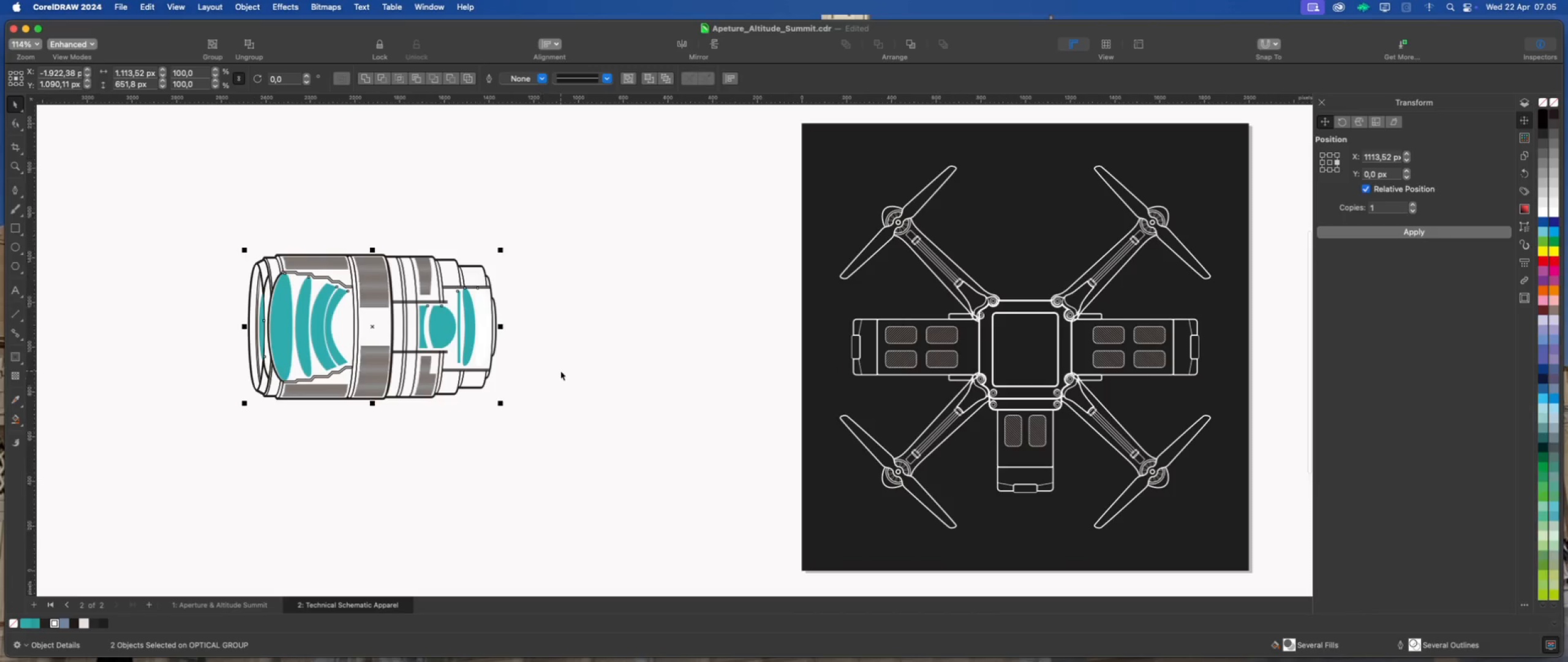 
left_click([560, 371])
 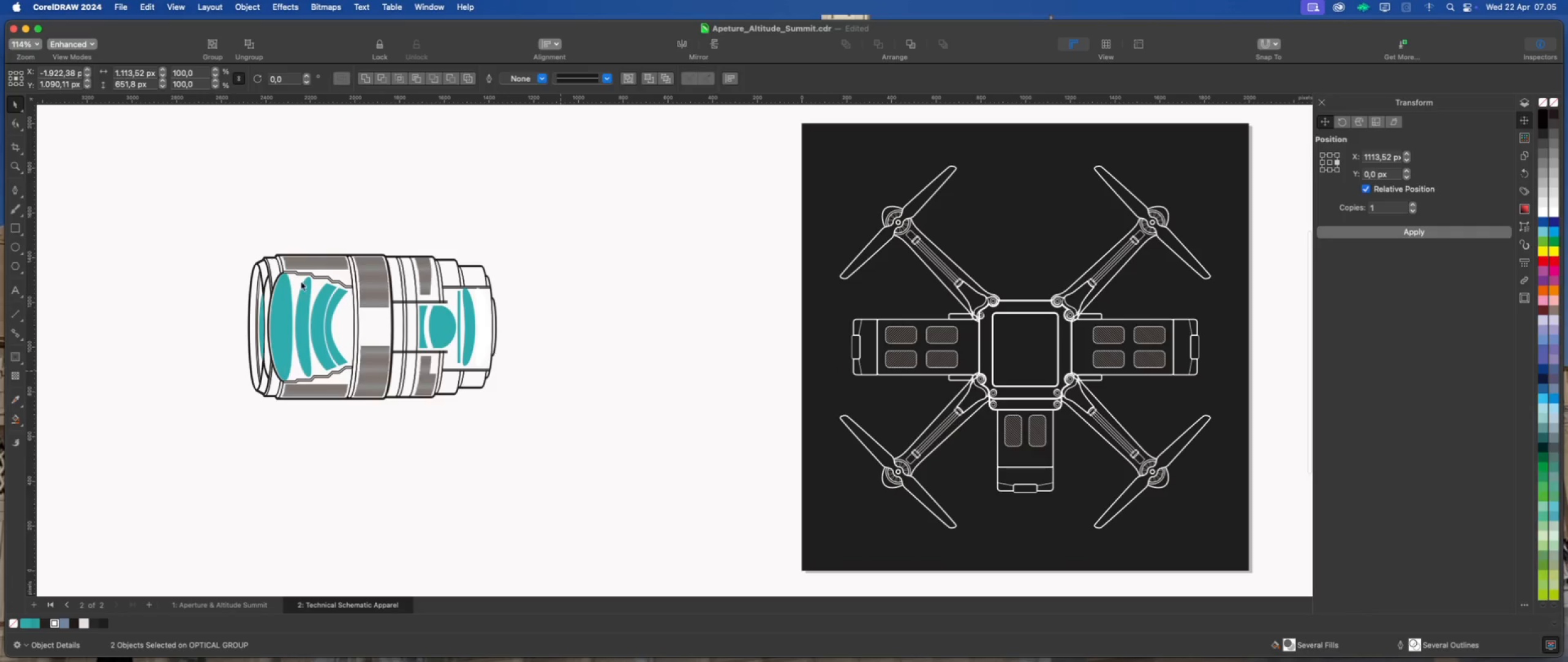 
scroll: coordinate [257, 245], scroll_direction: up, amount: 4.0
 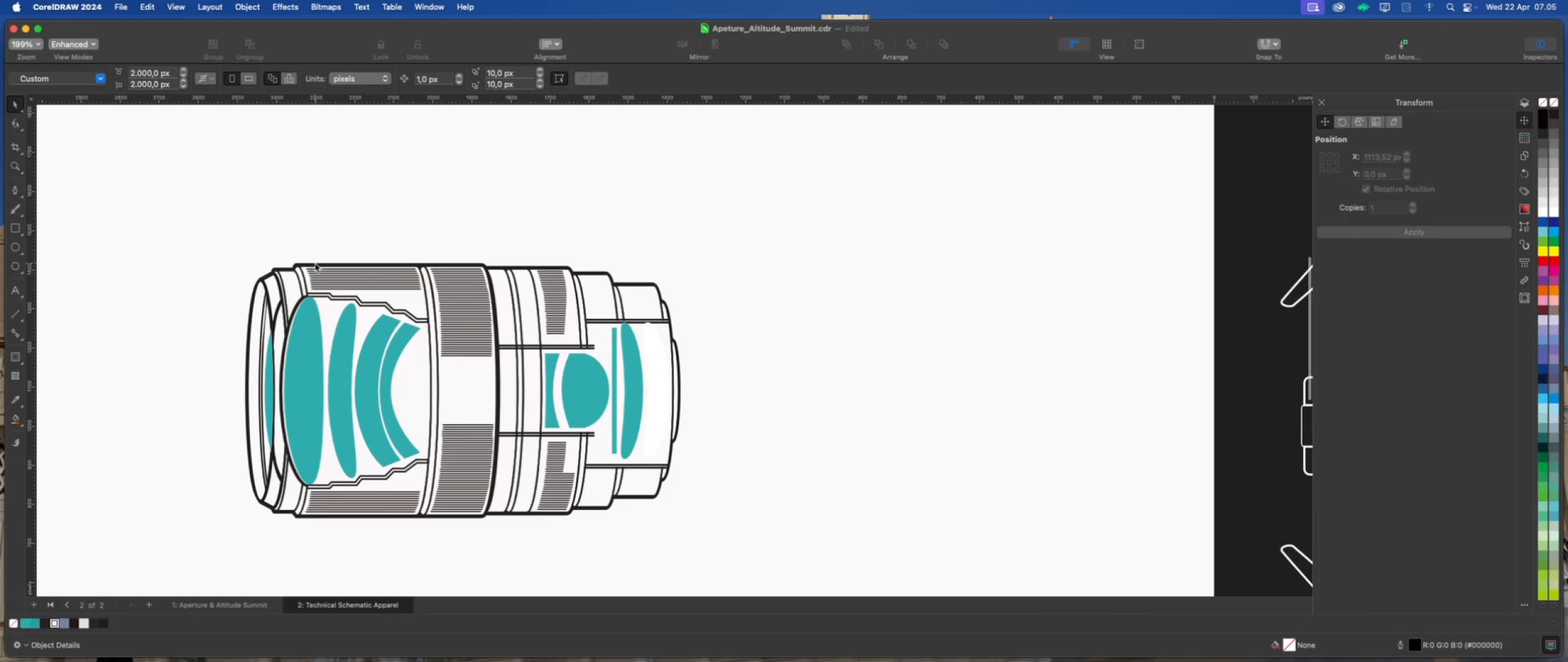 
left_click([315, 263])
 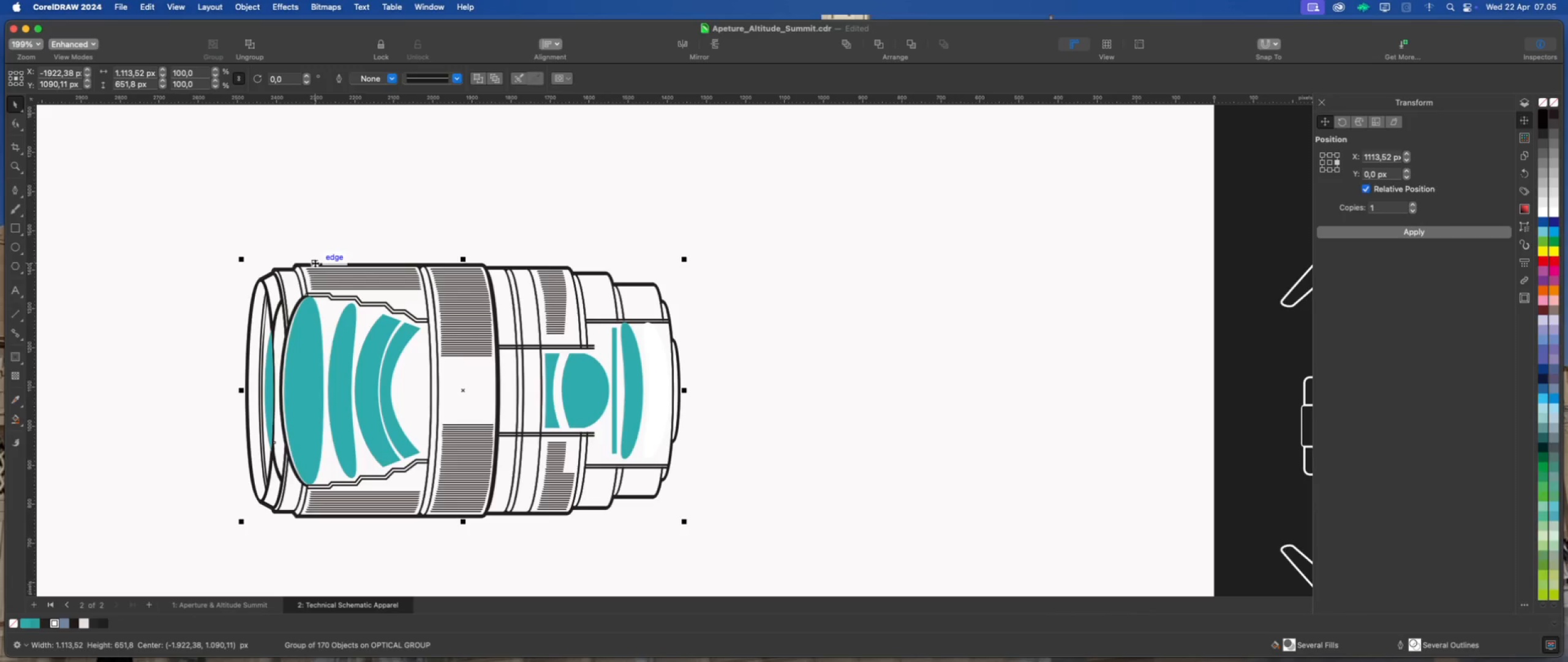 
scroll: coordinate [314, 263], scroll_direction: down, amount: 5.0
 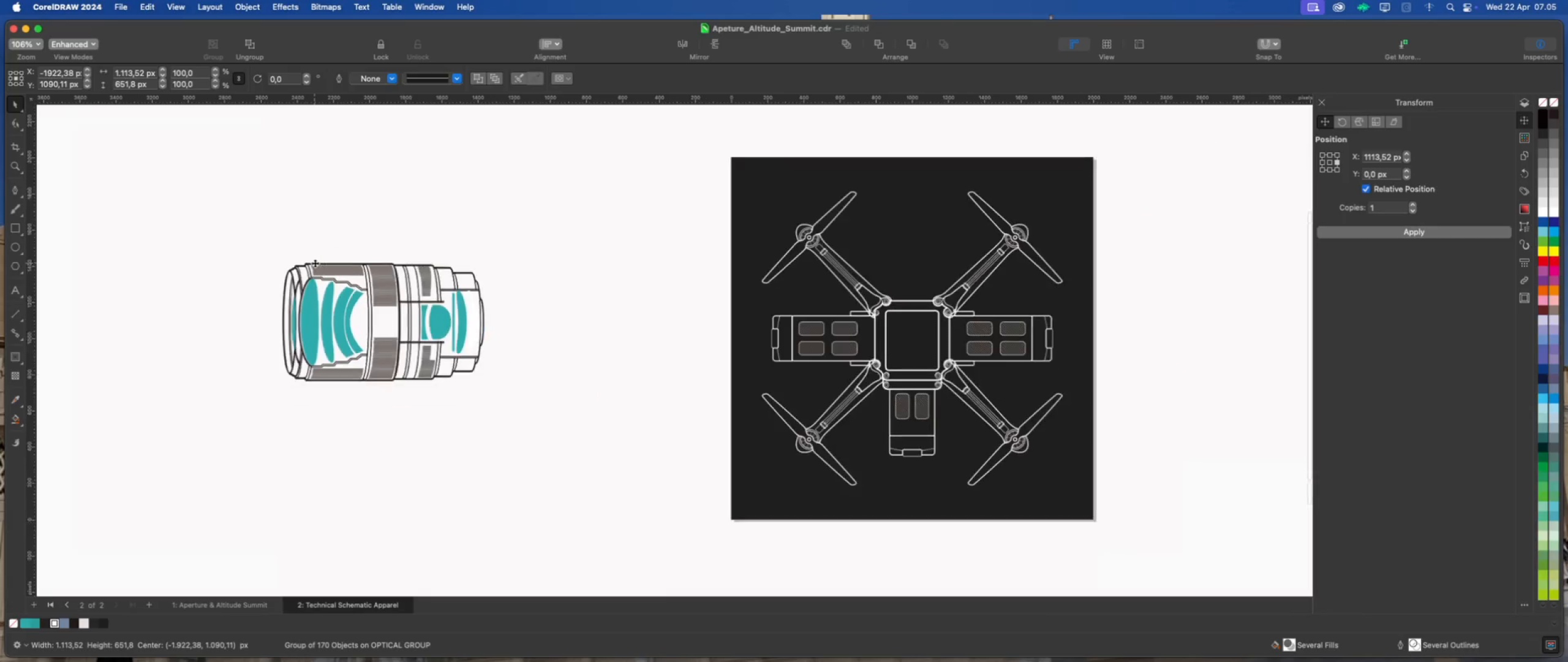 
key(Meta+D)
 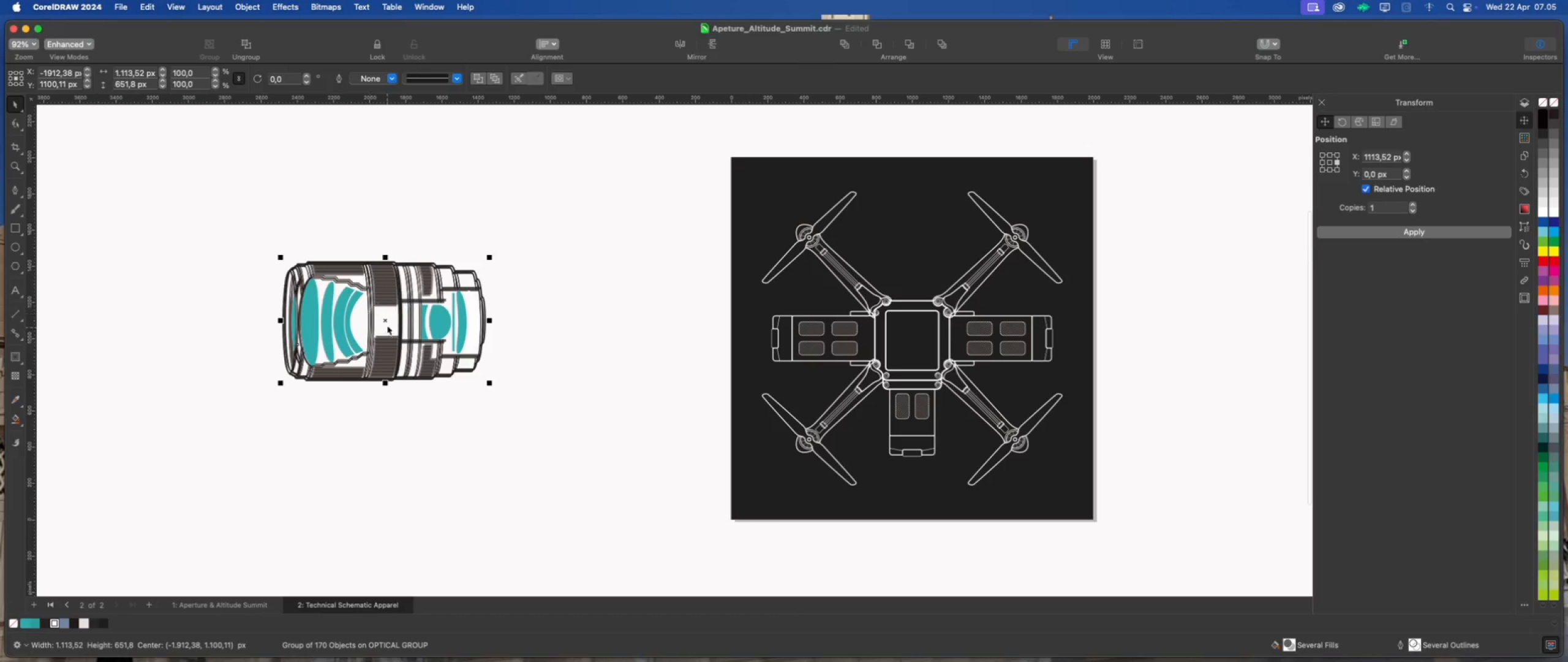 
left_click_drag(start_coordinate=[386, 318], to_coordinate=[514, 168])
 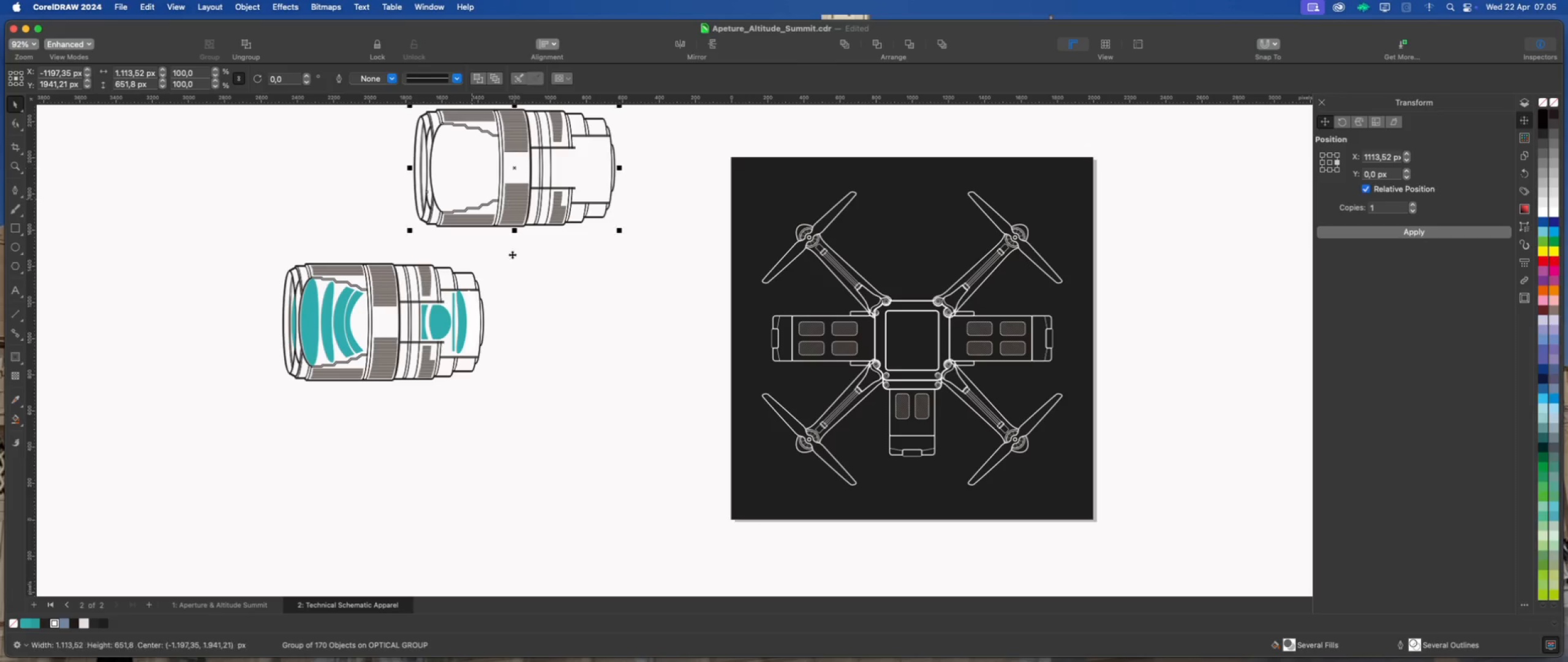 
scroll: coordinate [512, 255], scroll_direction: down, amount: 1.0
 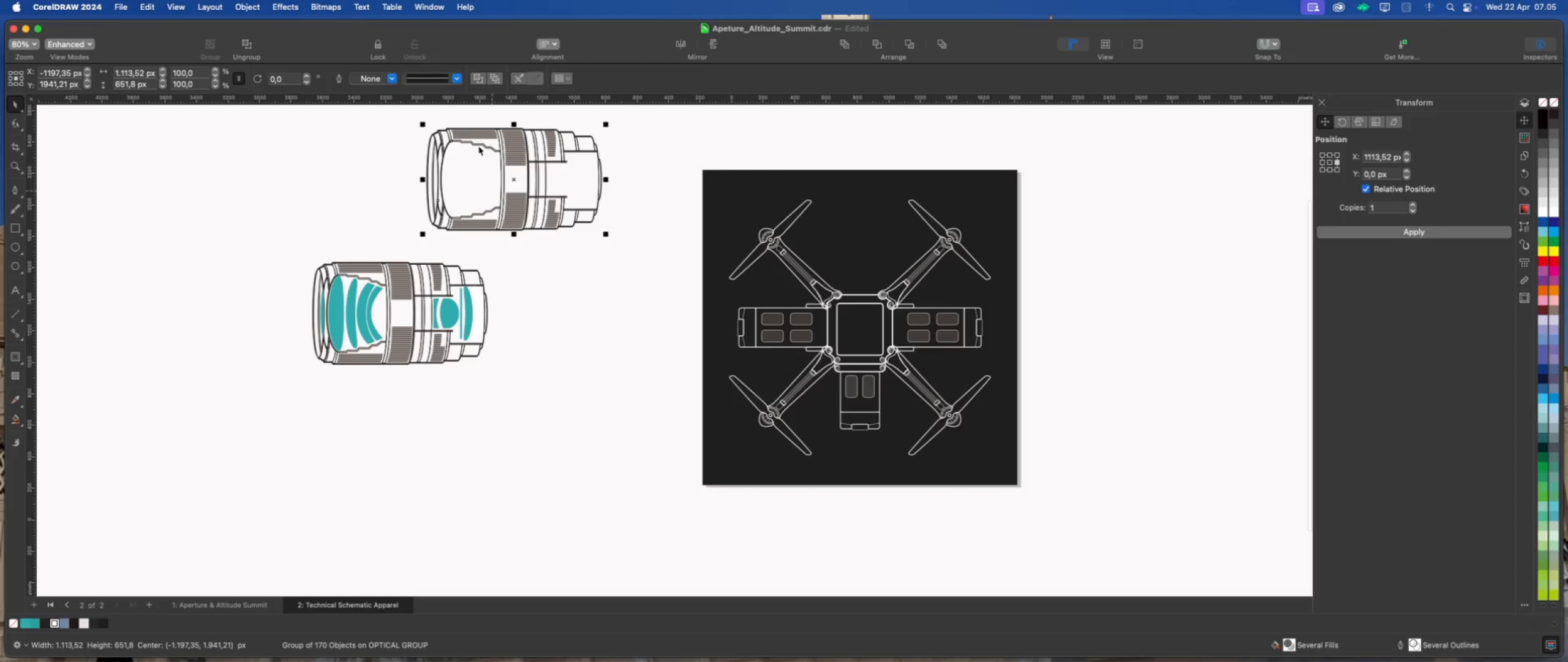 
scroll: coordinate [478, 140], scroll_direction: up, amount: 2.0
 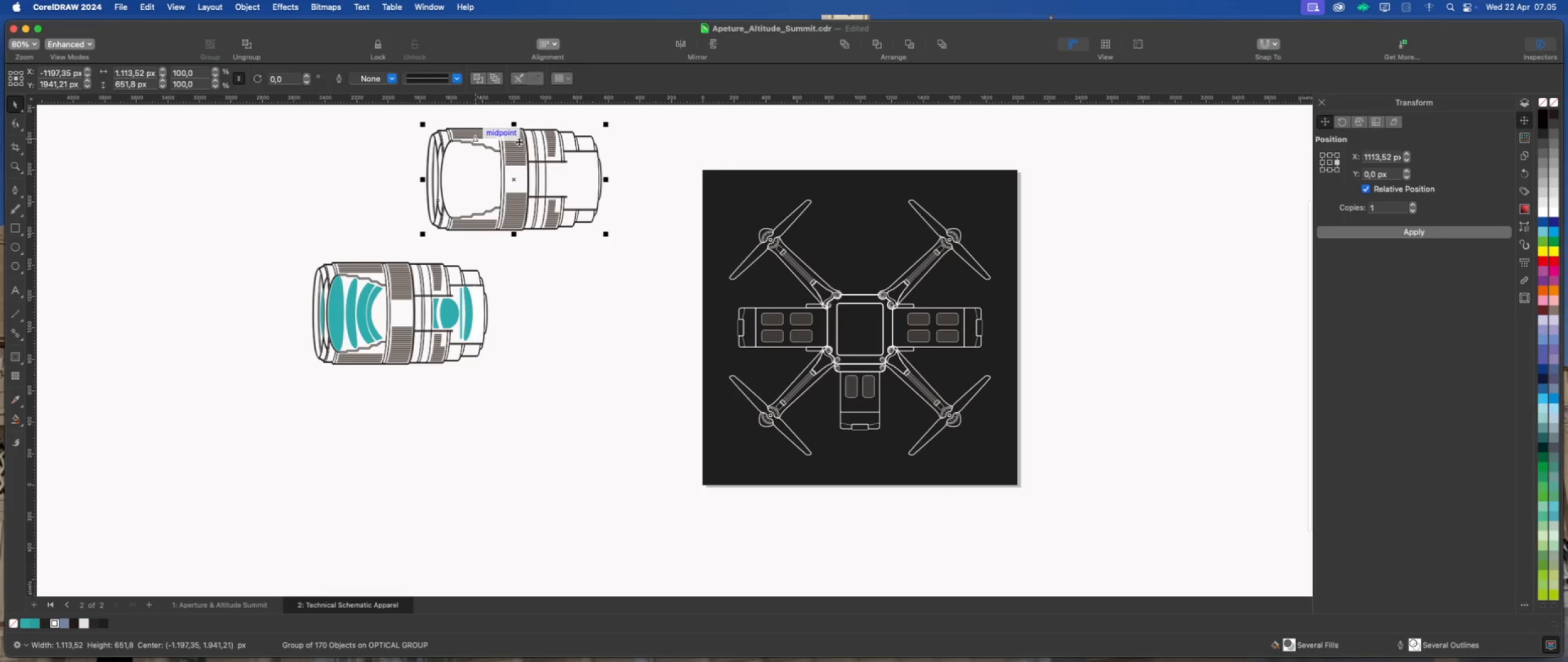 
right_click([519, 142])
 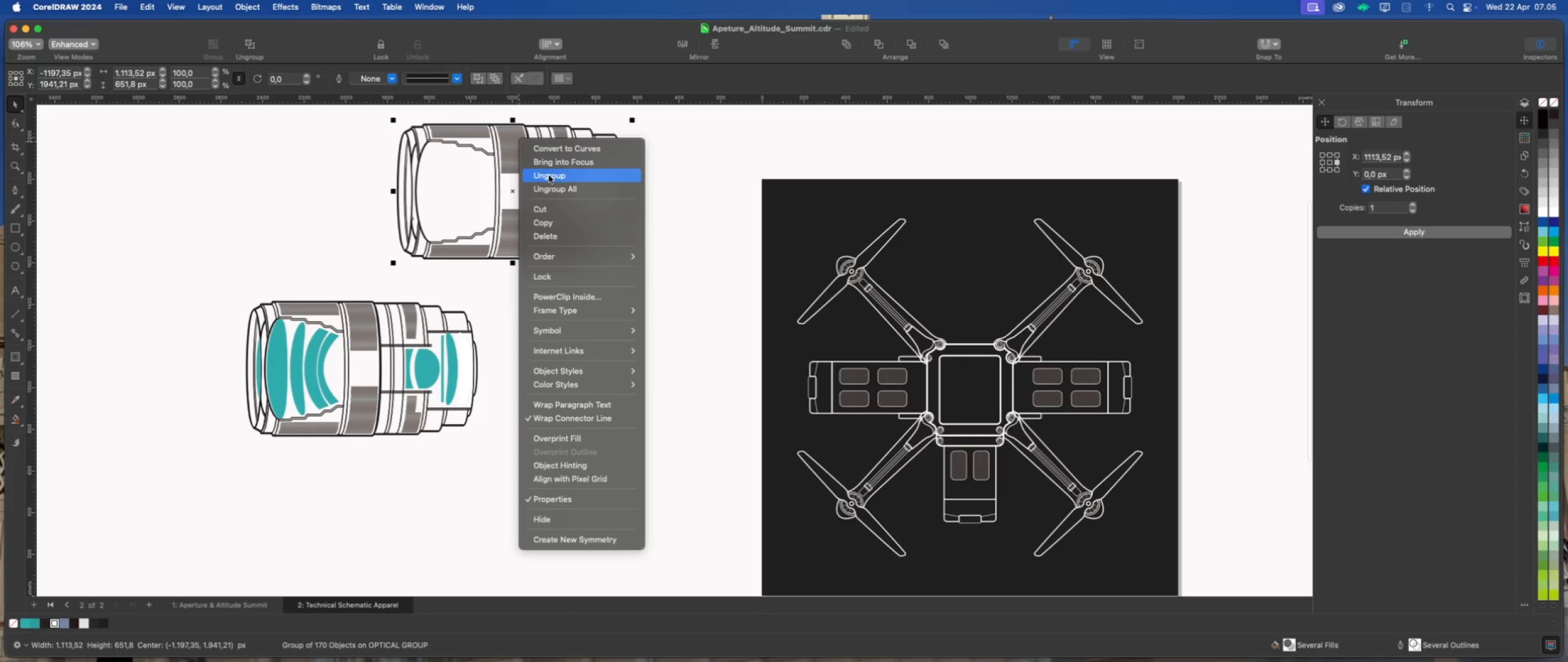 
left_click([549, 175])
 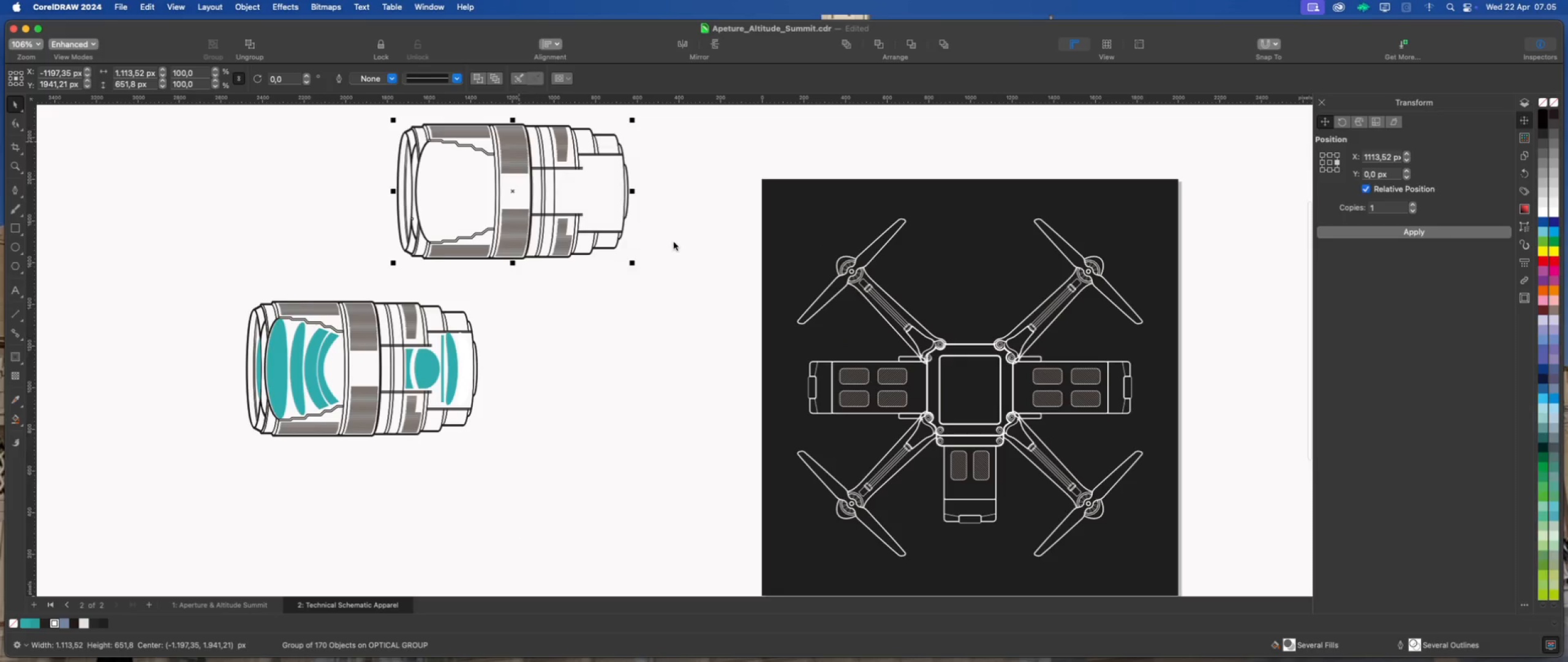 
left_click([679, 243])
 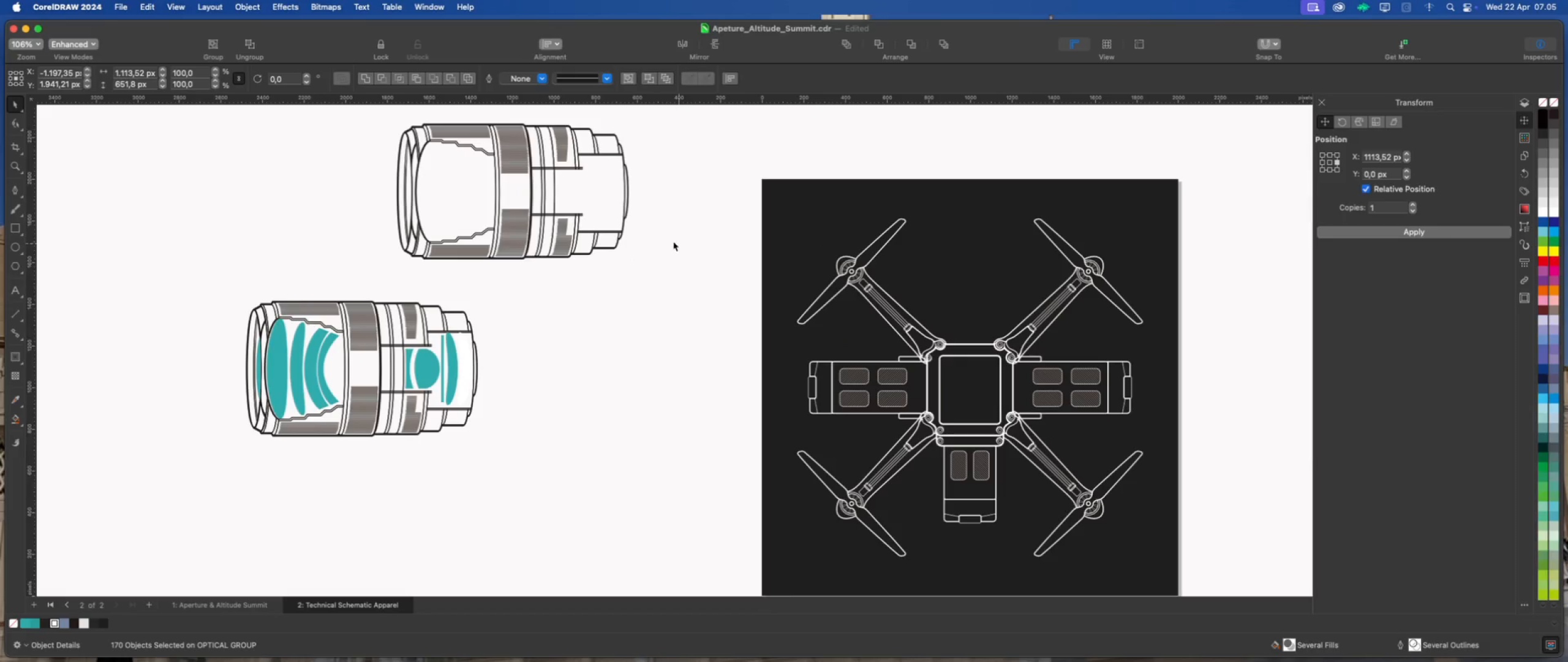 
scroll: coordinate [405, 169], scroll_direction: up, amount: 3.0
 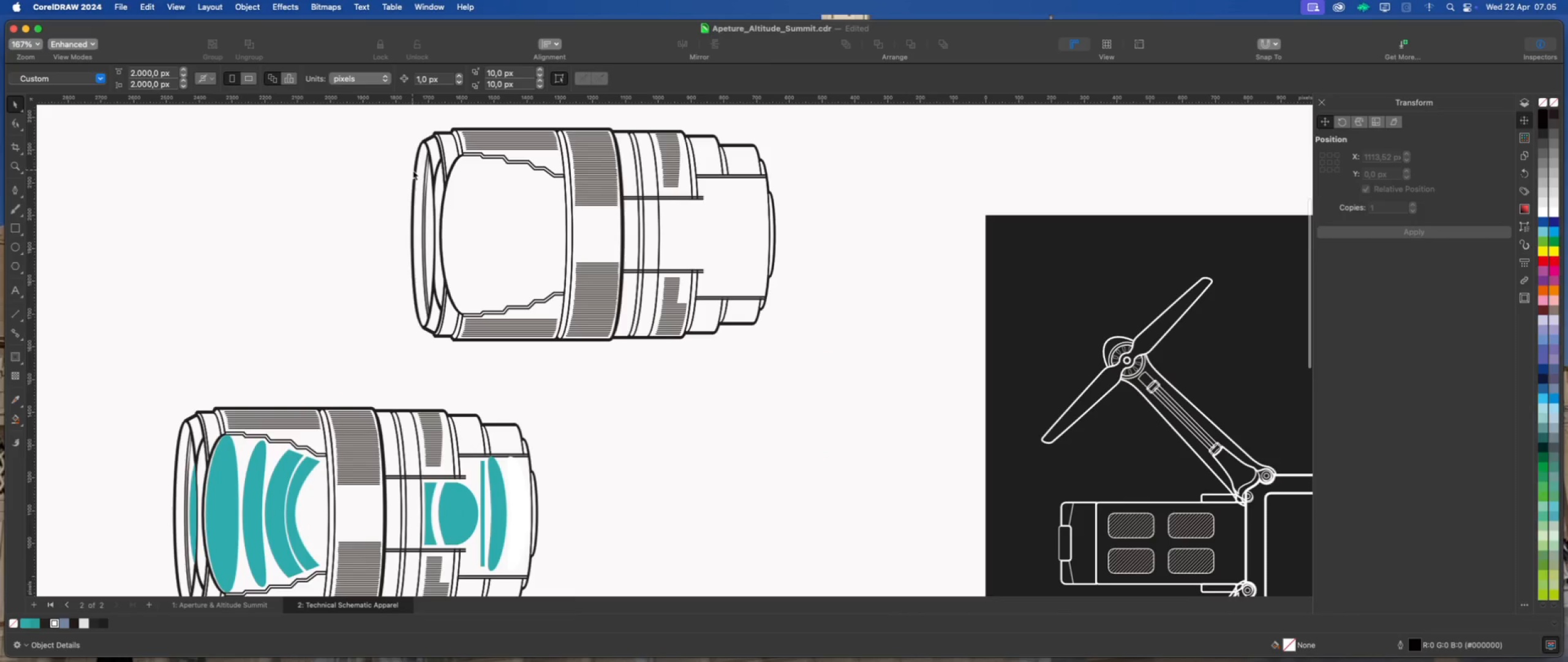 
left_click([413, 170])
 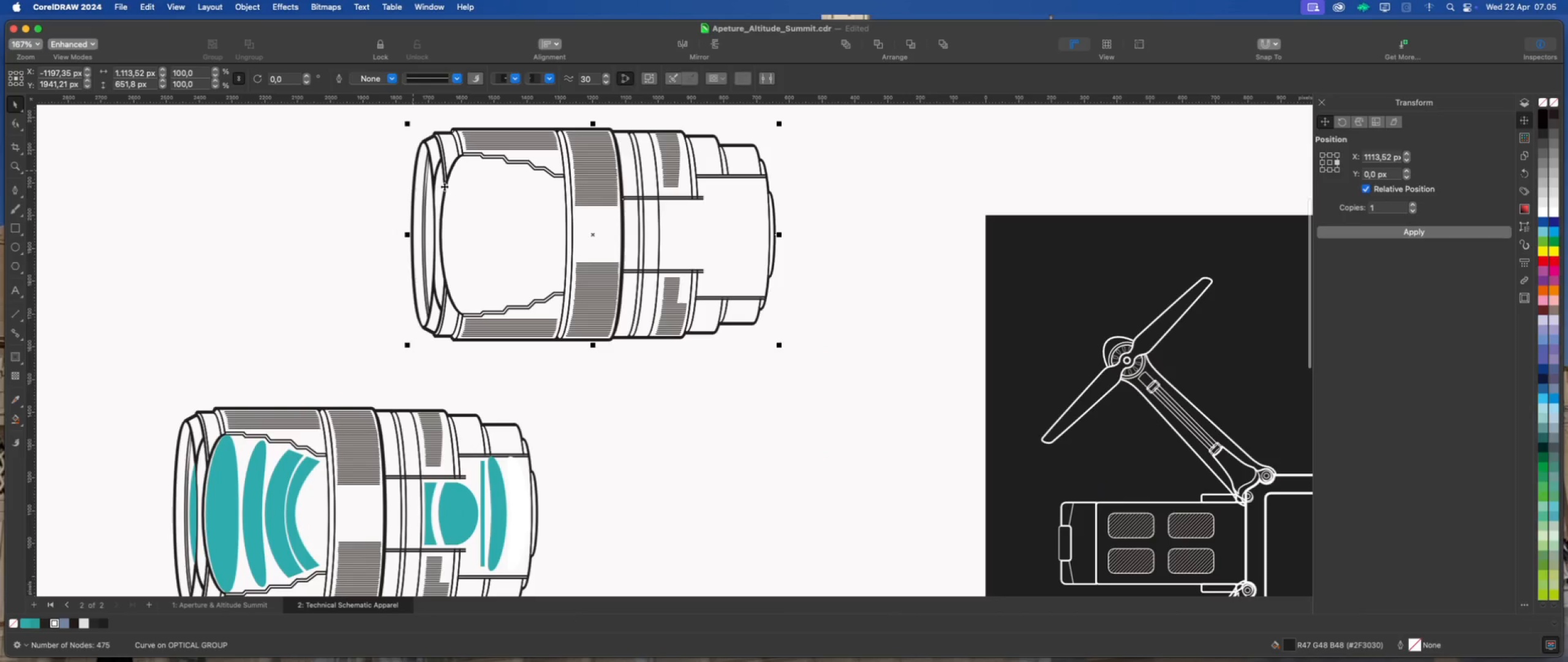 
scroll: coordinate [485, 207], scroll_direction: down, amount: 5.0
 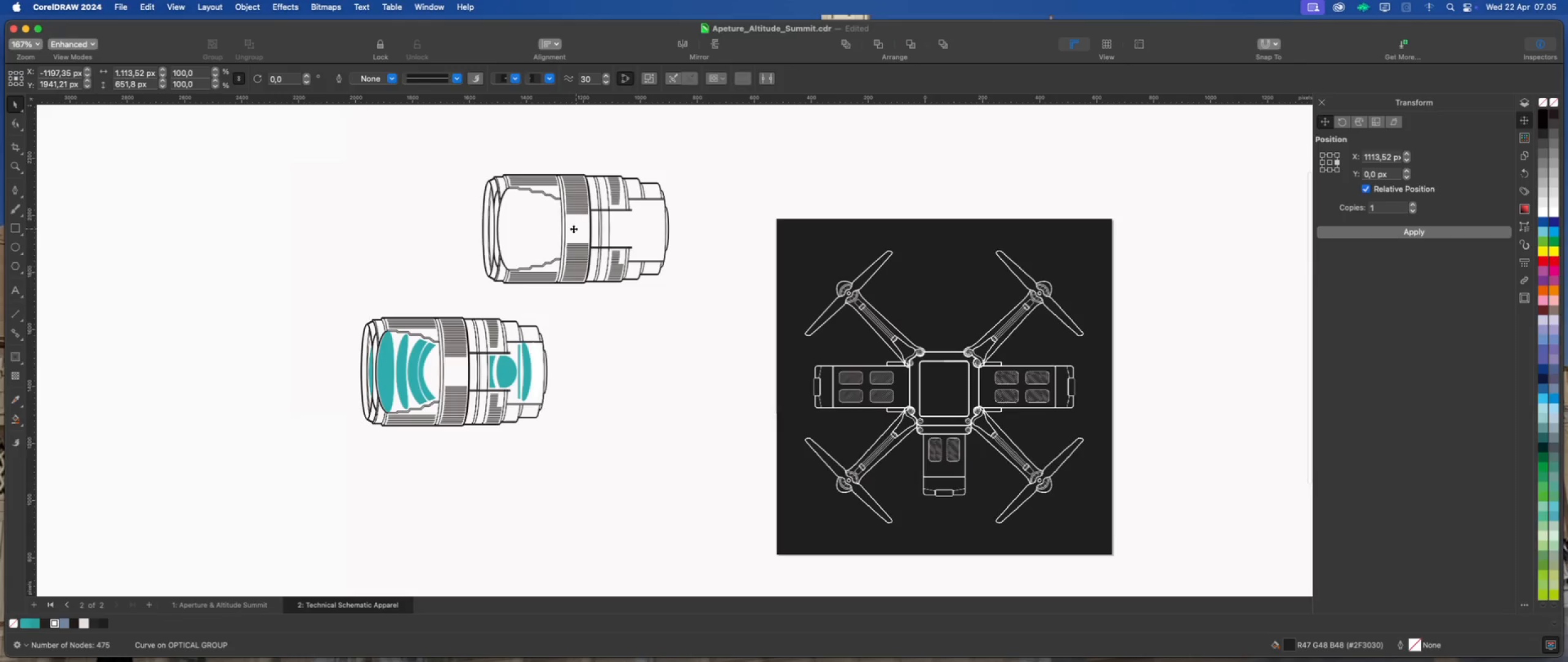 
left_click_drag(start_coordinate=[573, 229], to_coordinate=[303, 217])
 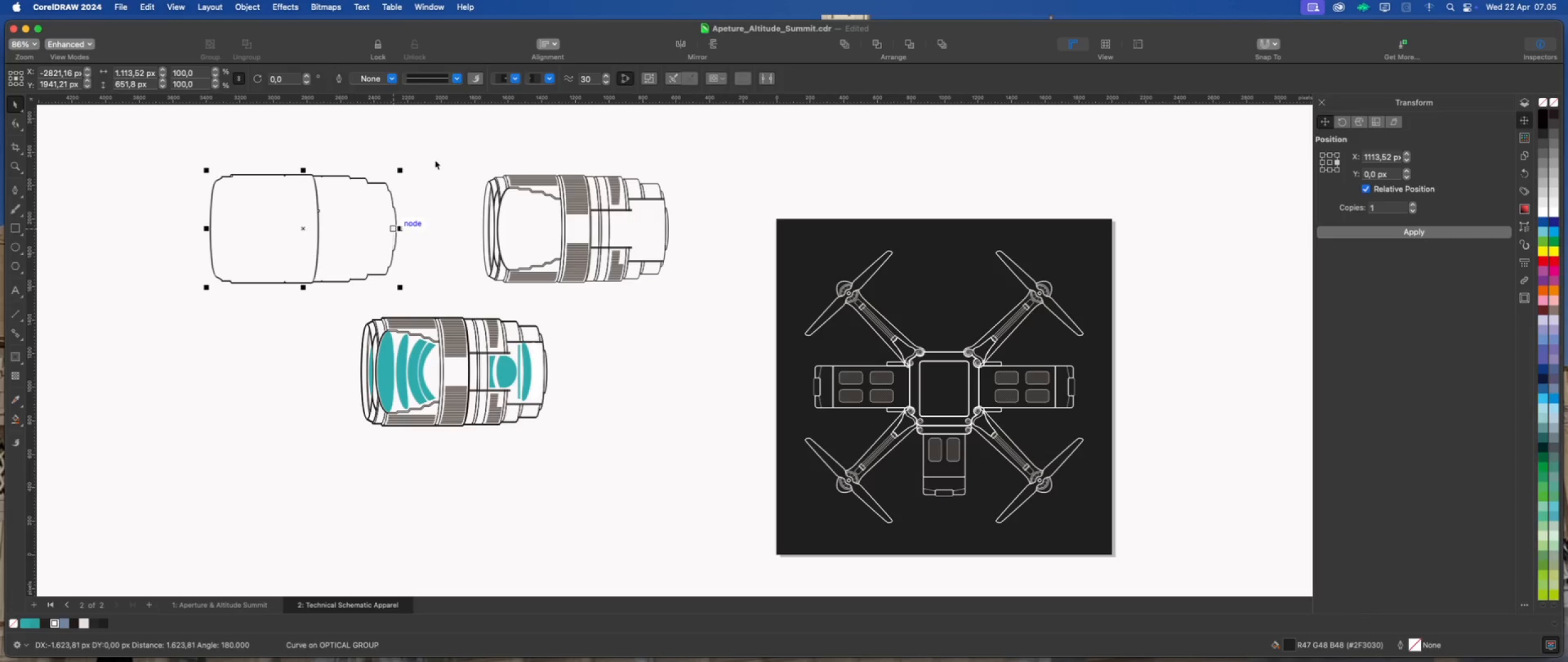 
hold_key(key=ShiftLeft, duration=0.94)
 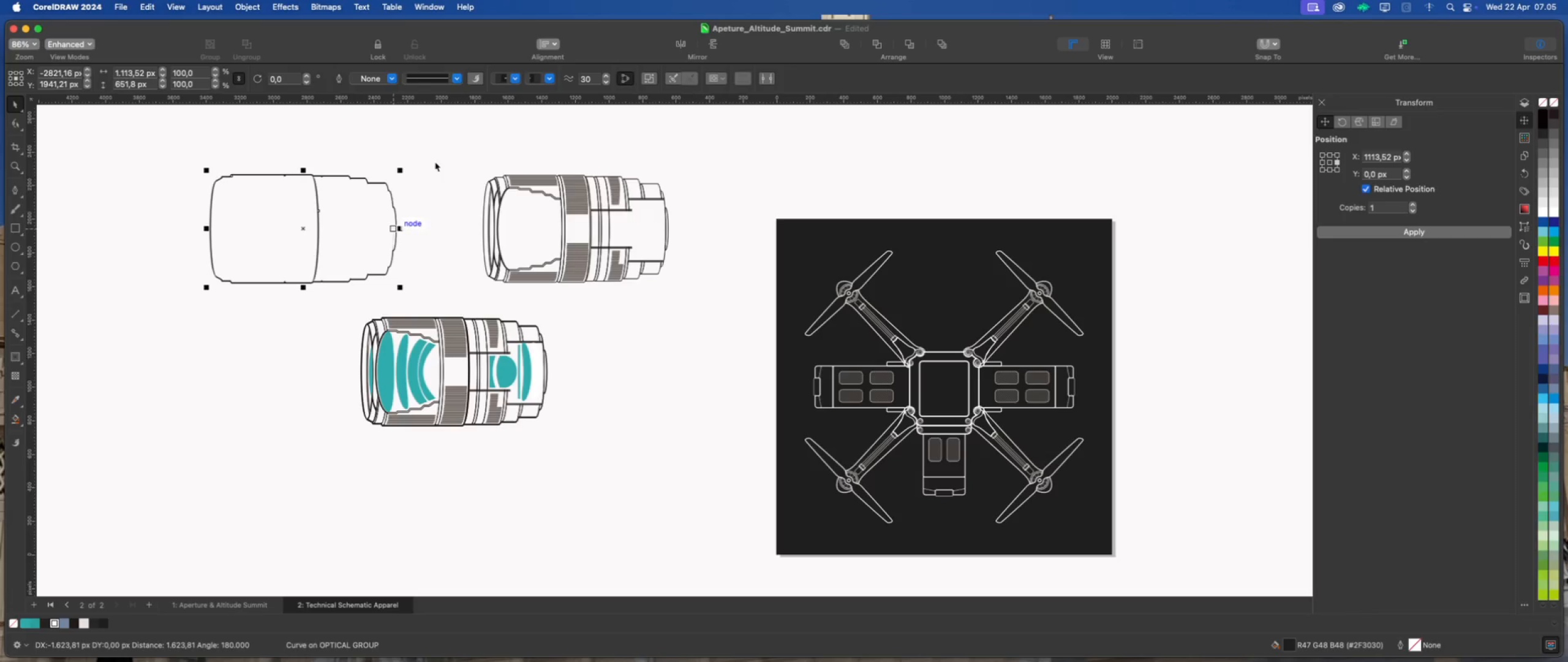 
left_click_drag(start_coordinate=[435, 160], to_coordinate=[699, 302])
 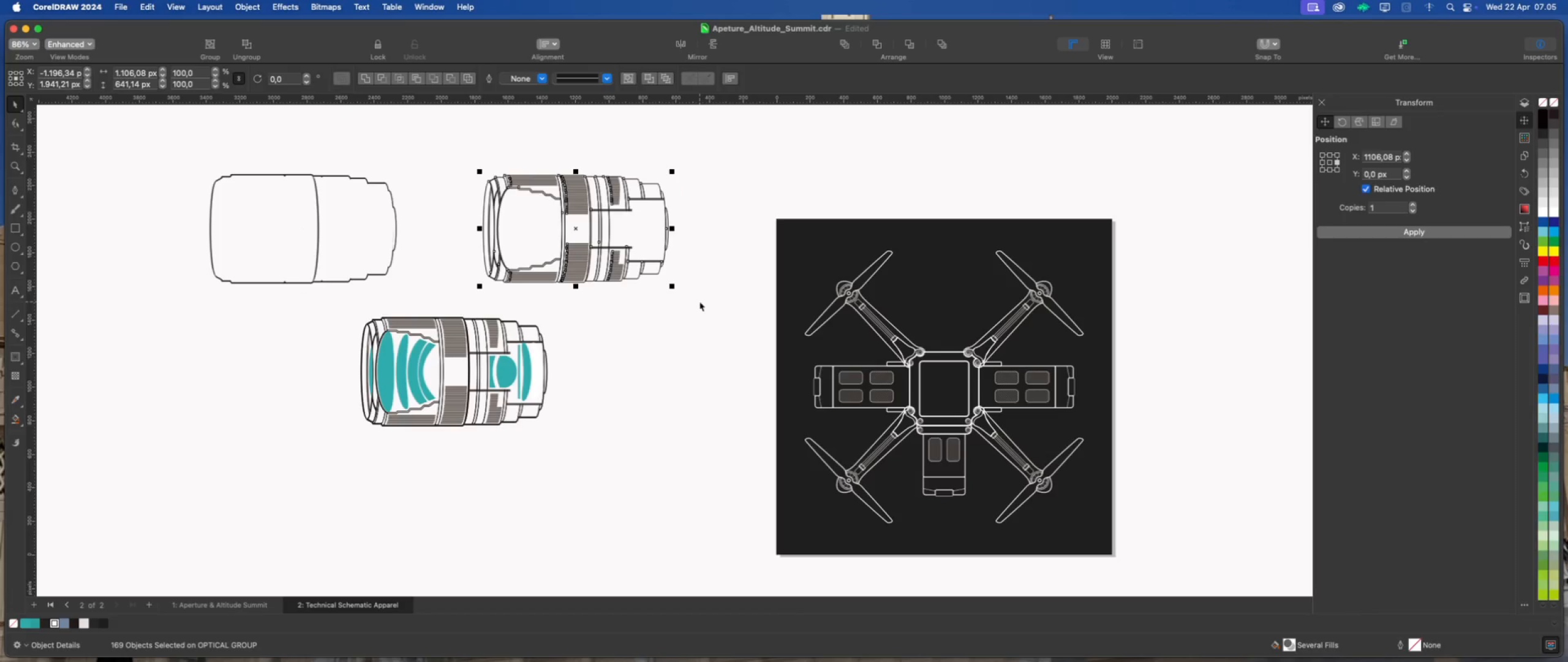 
key(Delete)
 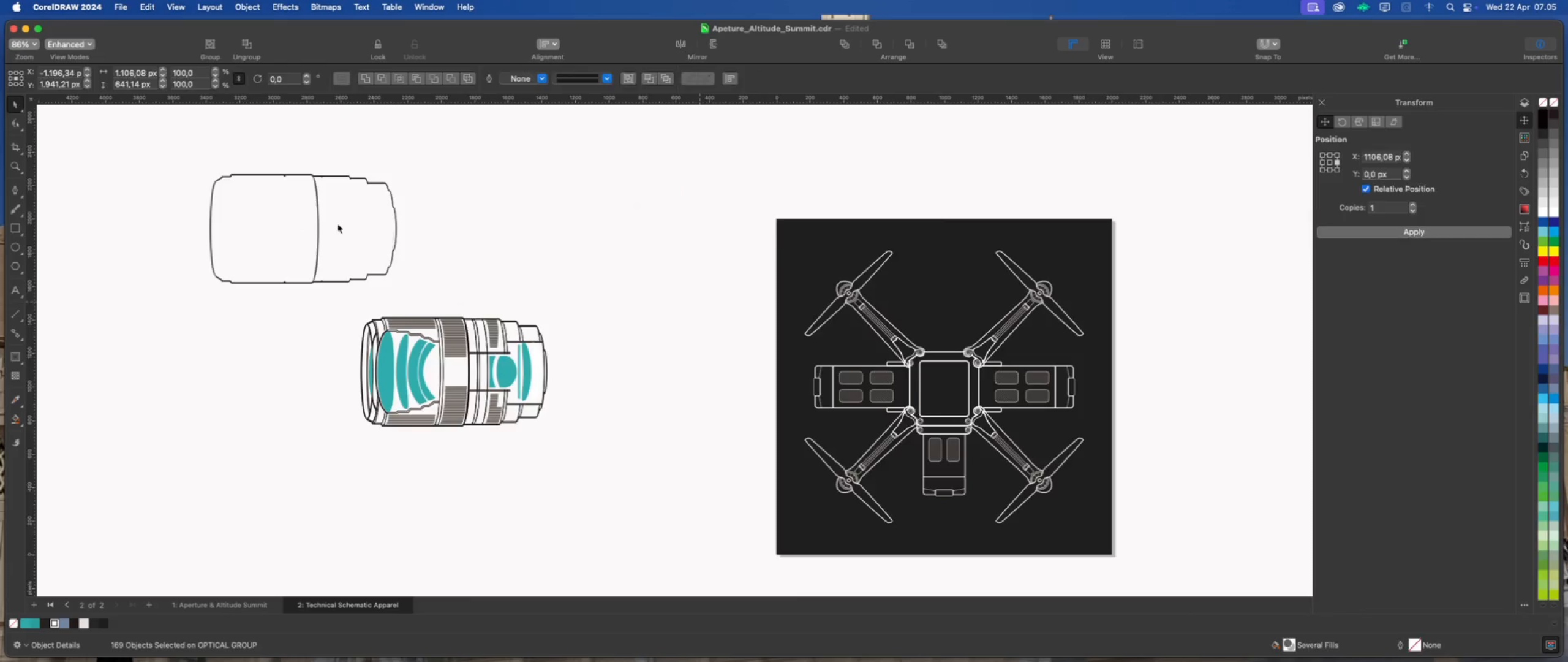 
scroll: coordinate [201, 185], scroll_direction: up, amount: 7.0
 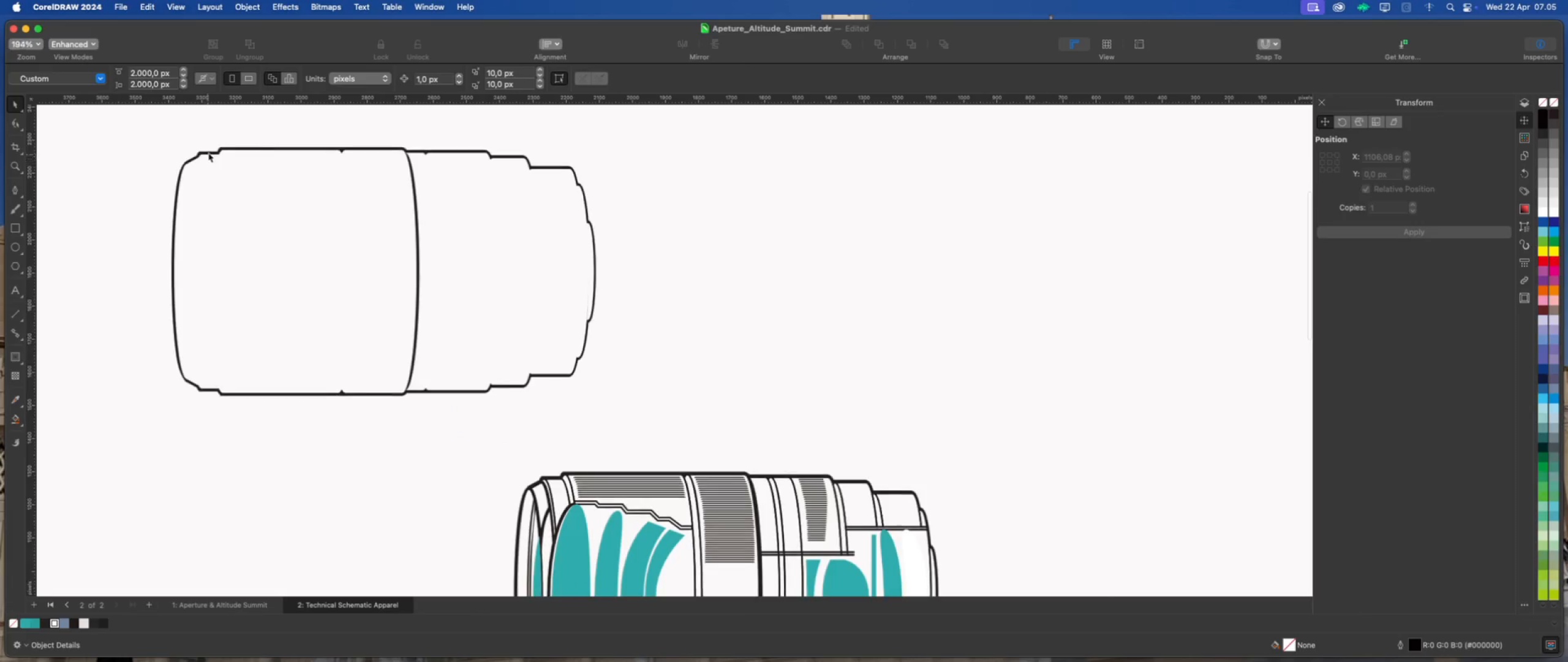 
left_click([208, 153])
 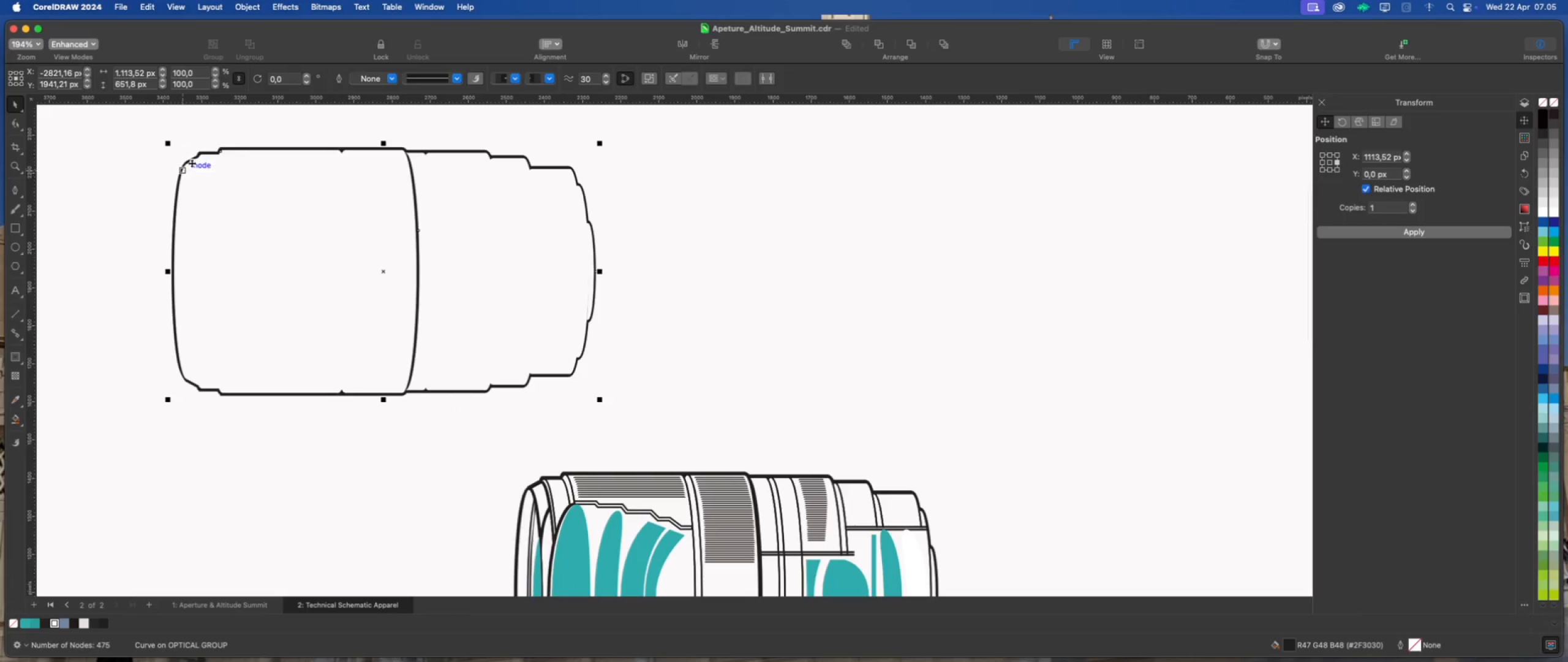 
right_click([198, 157])
 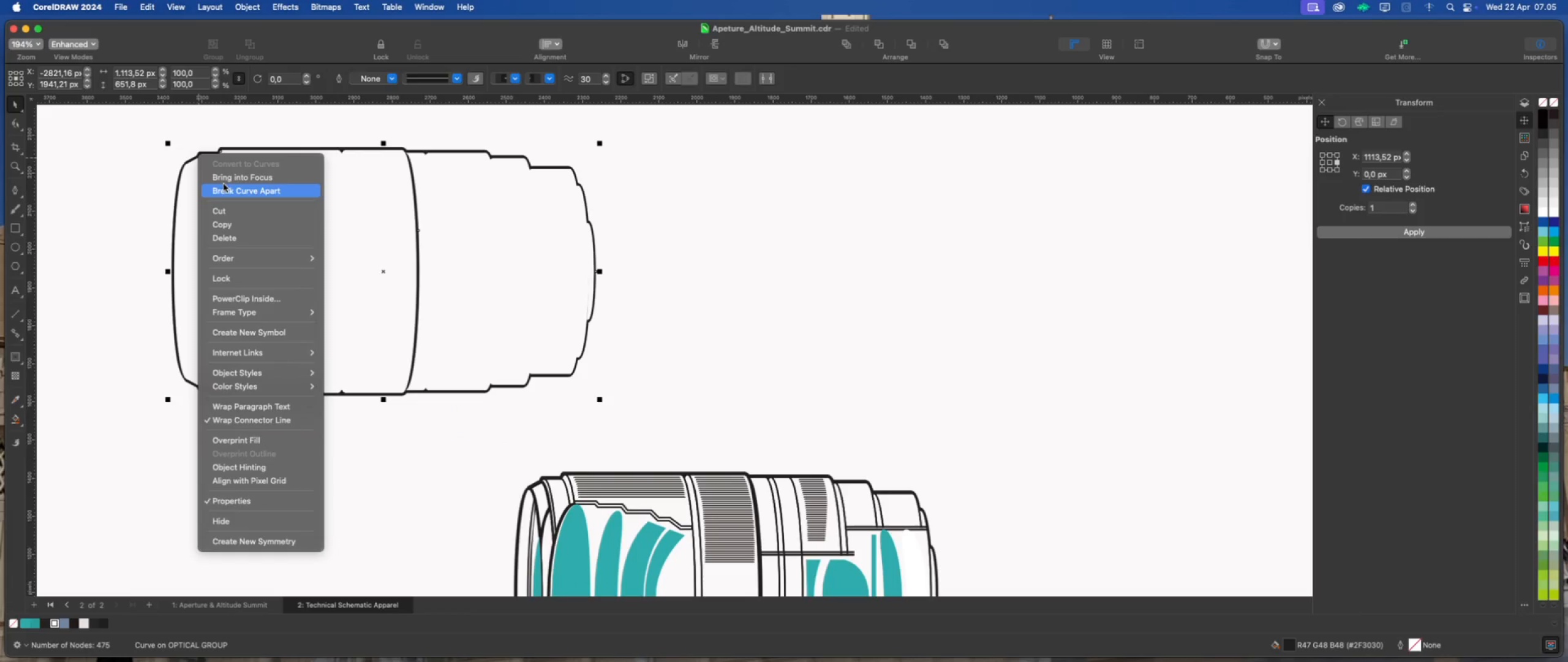 
left_click([225, 186])
 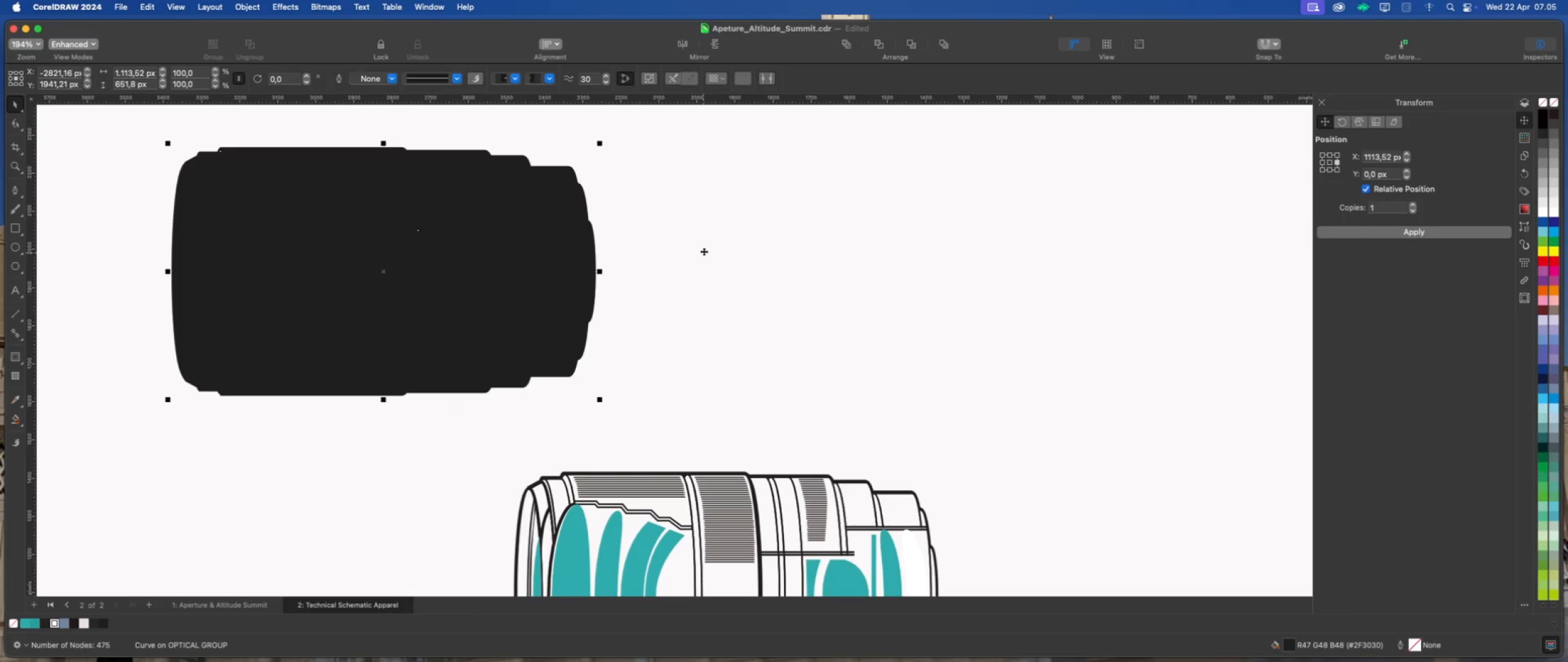 
double_click([511, 264])
 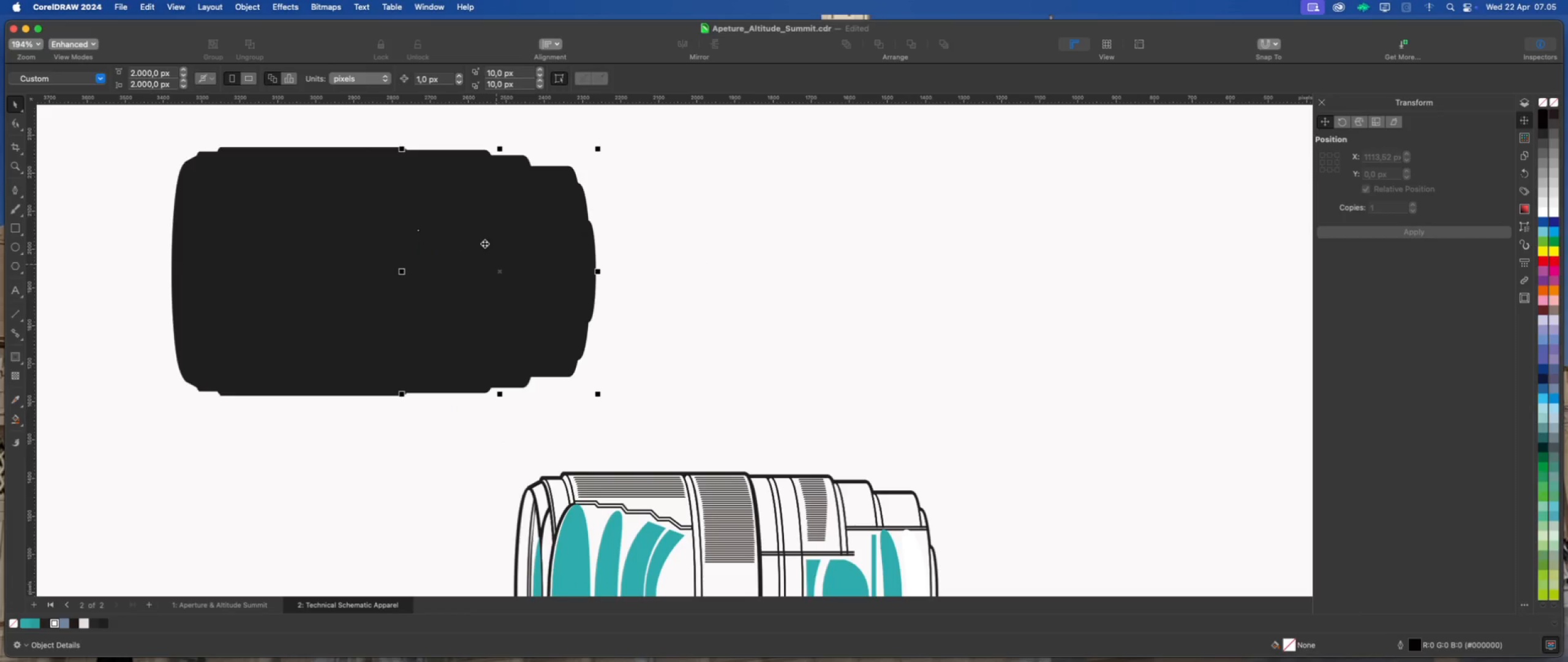 
scroll: coordinate [467, 242], scroll_direction: down, amount: 2.0
 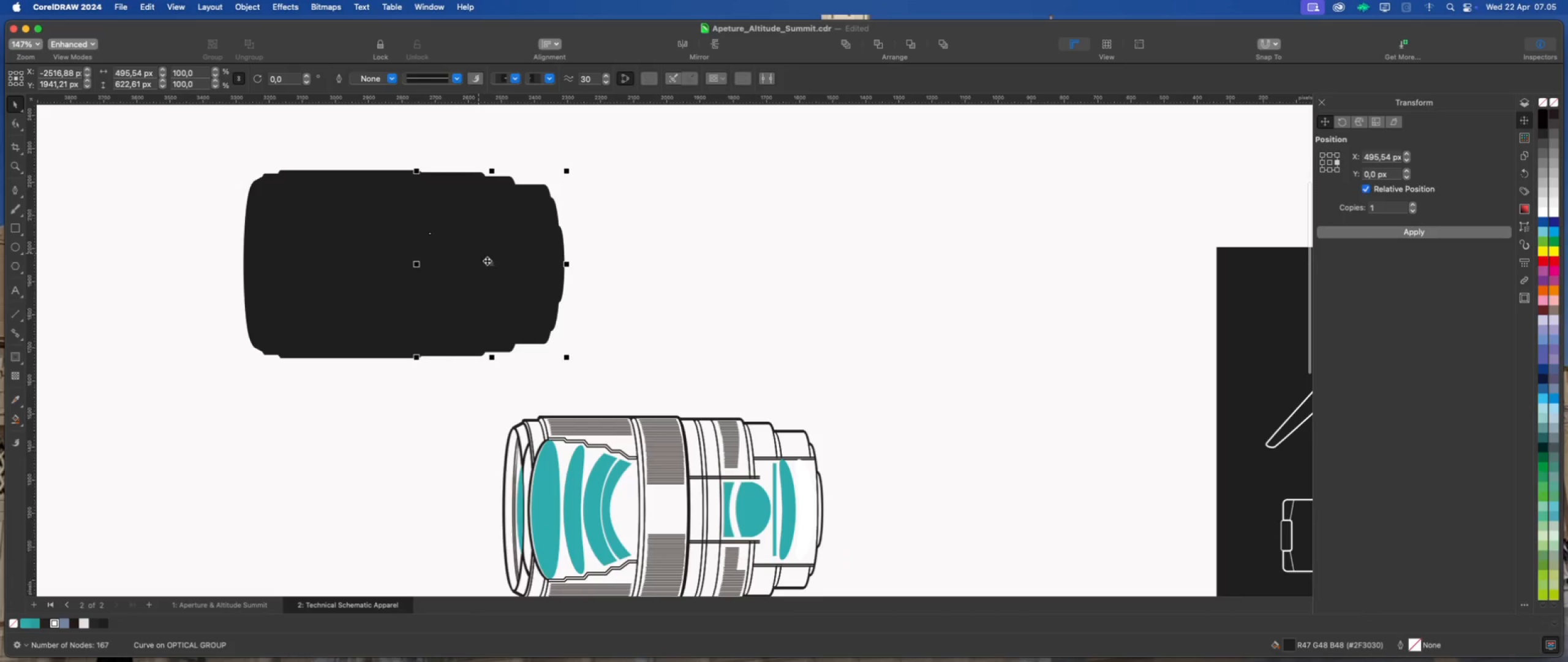 
left_click_drag(start_coordinate=[492, 264], to_coordinate=[795, 275])
 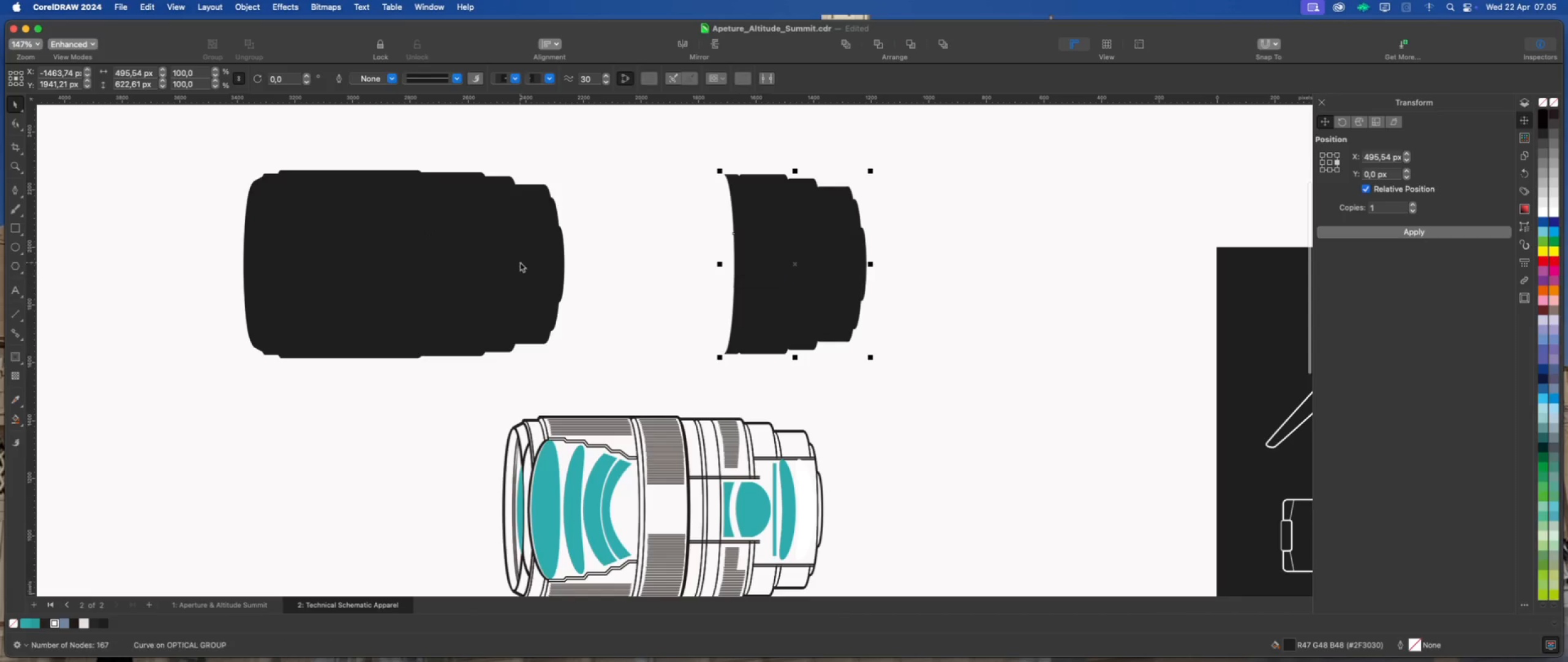 
hold_key(key=ShiftLeft, duration=0.61)
 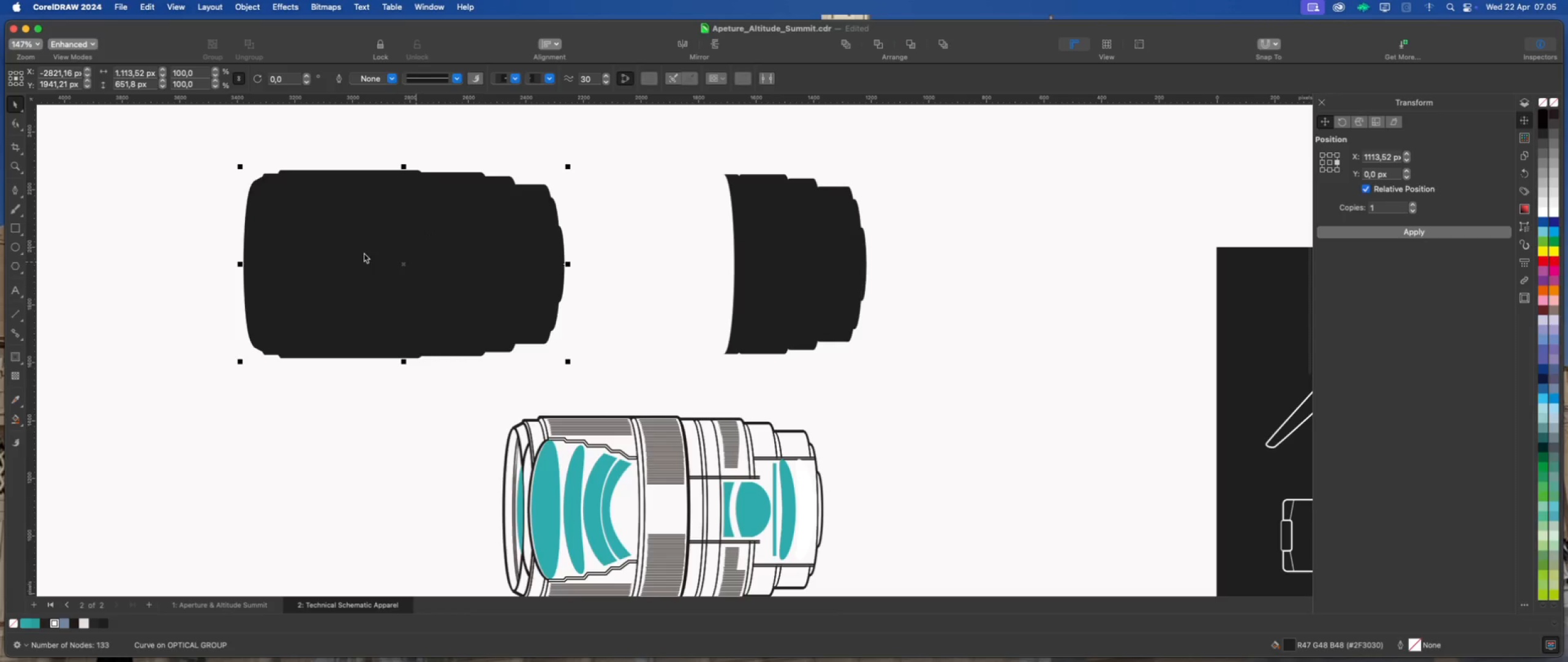 
left_click([353, 249])
 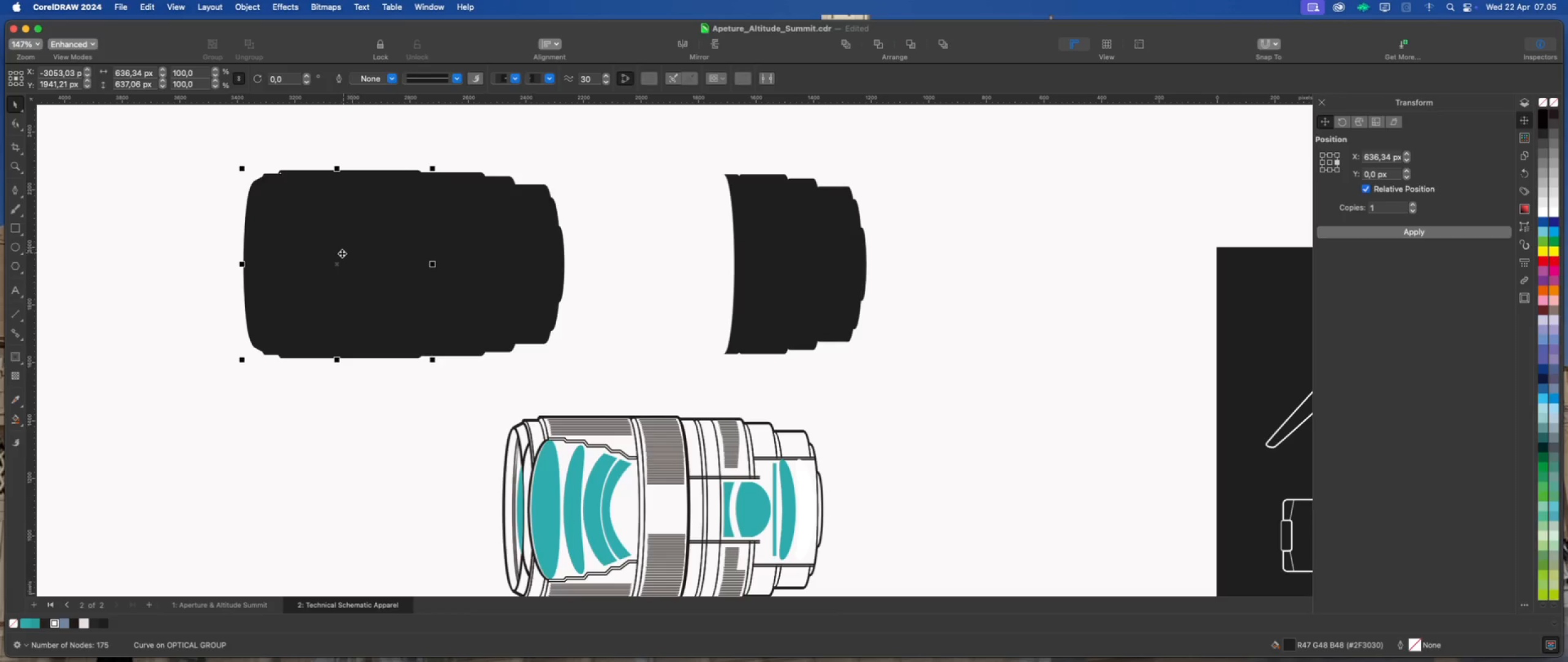 
left_click_drag(start_coordinate=[339, 253], to_coordinate=[97, 245])
 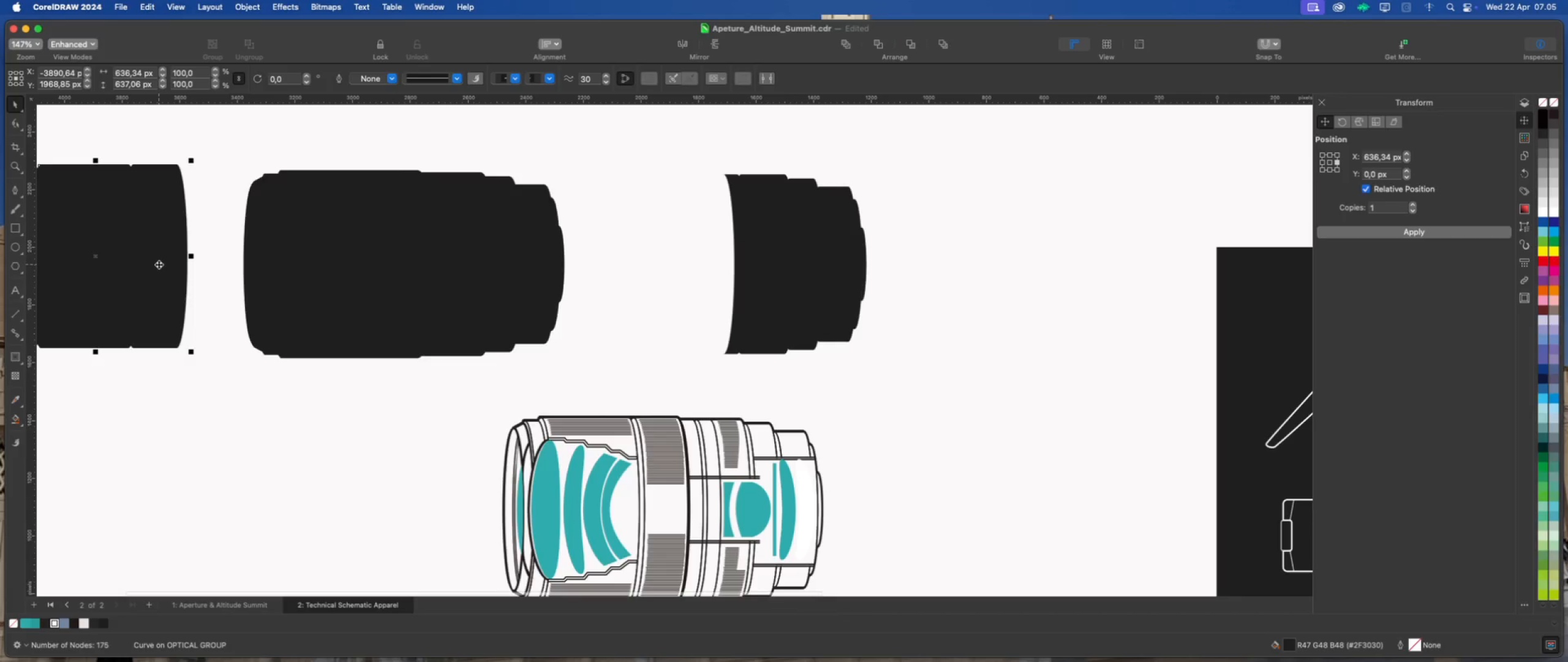 
key(Delete)
 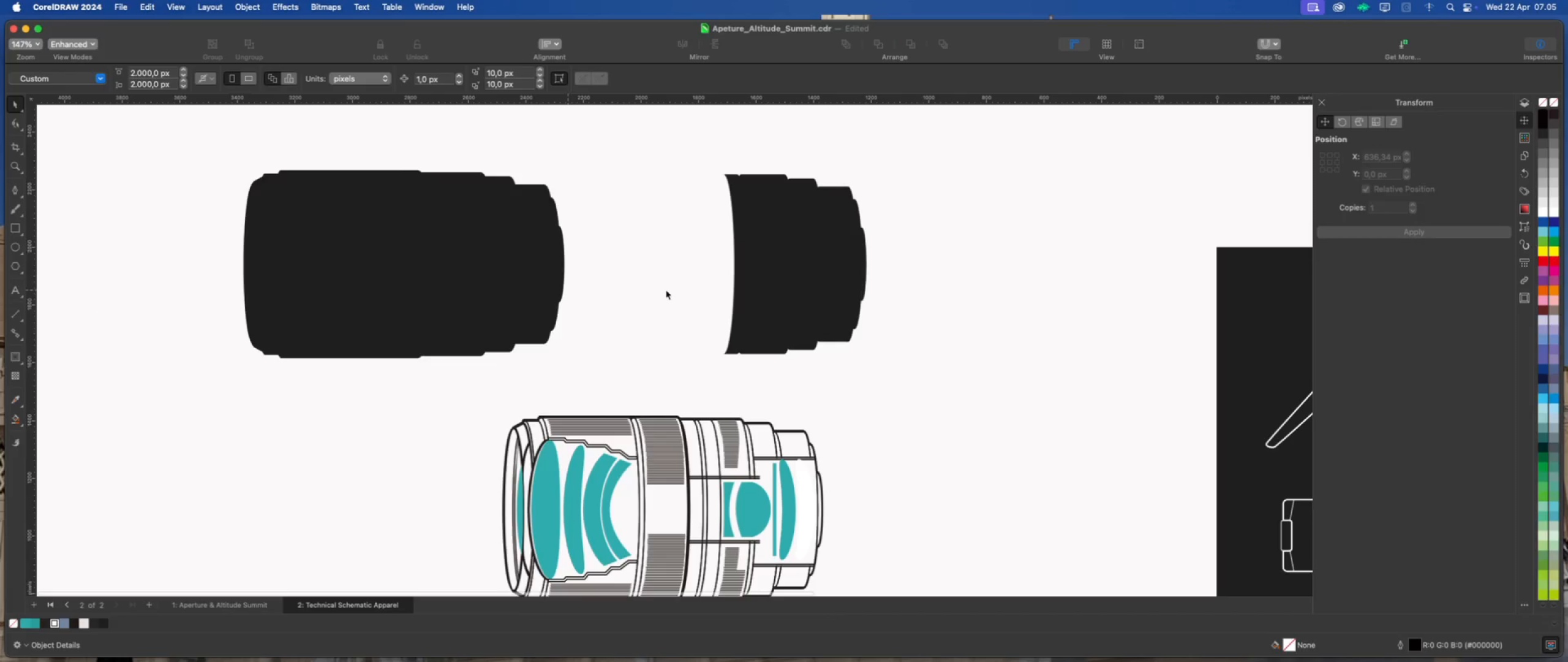 
left_click([780, 287])
 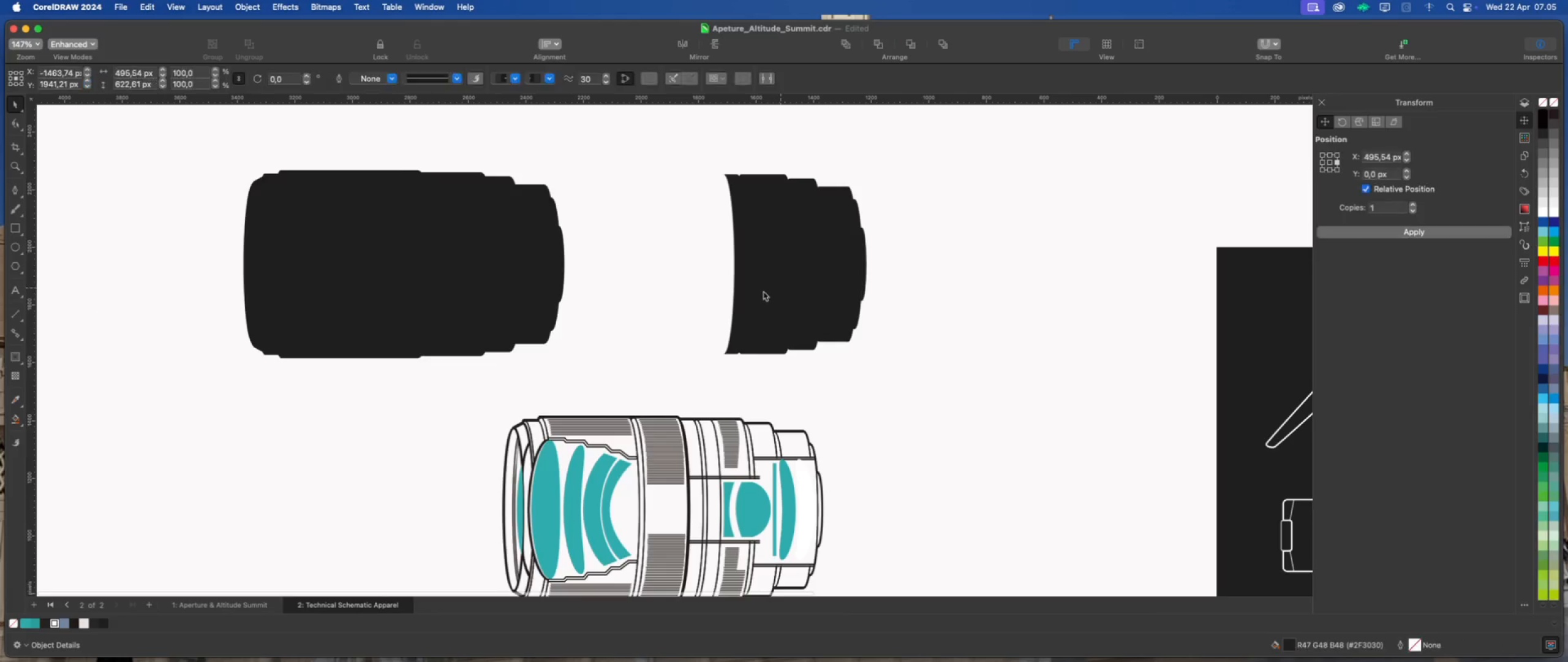 
key(Delete)
 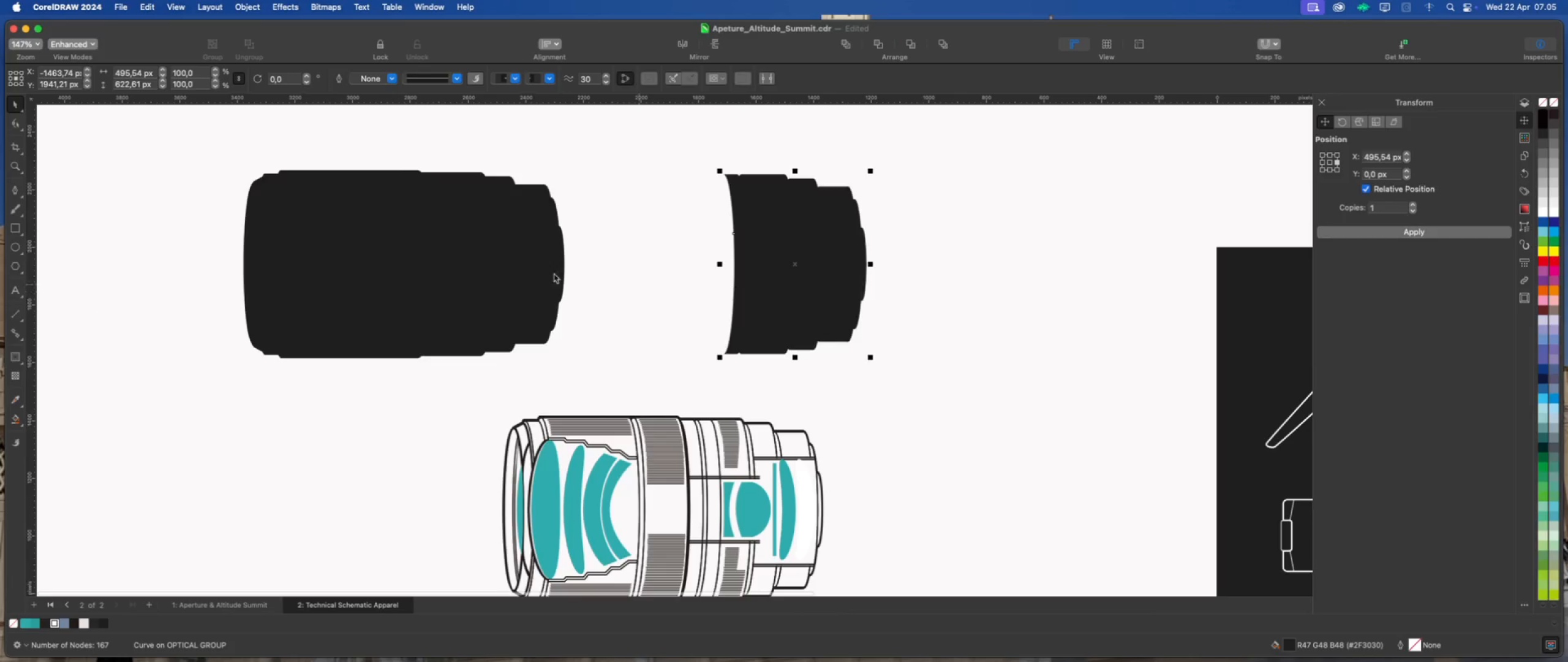 
left_click([500, 263])
 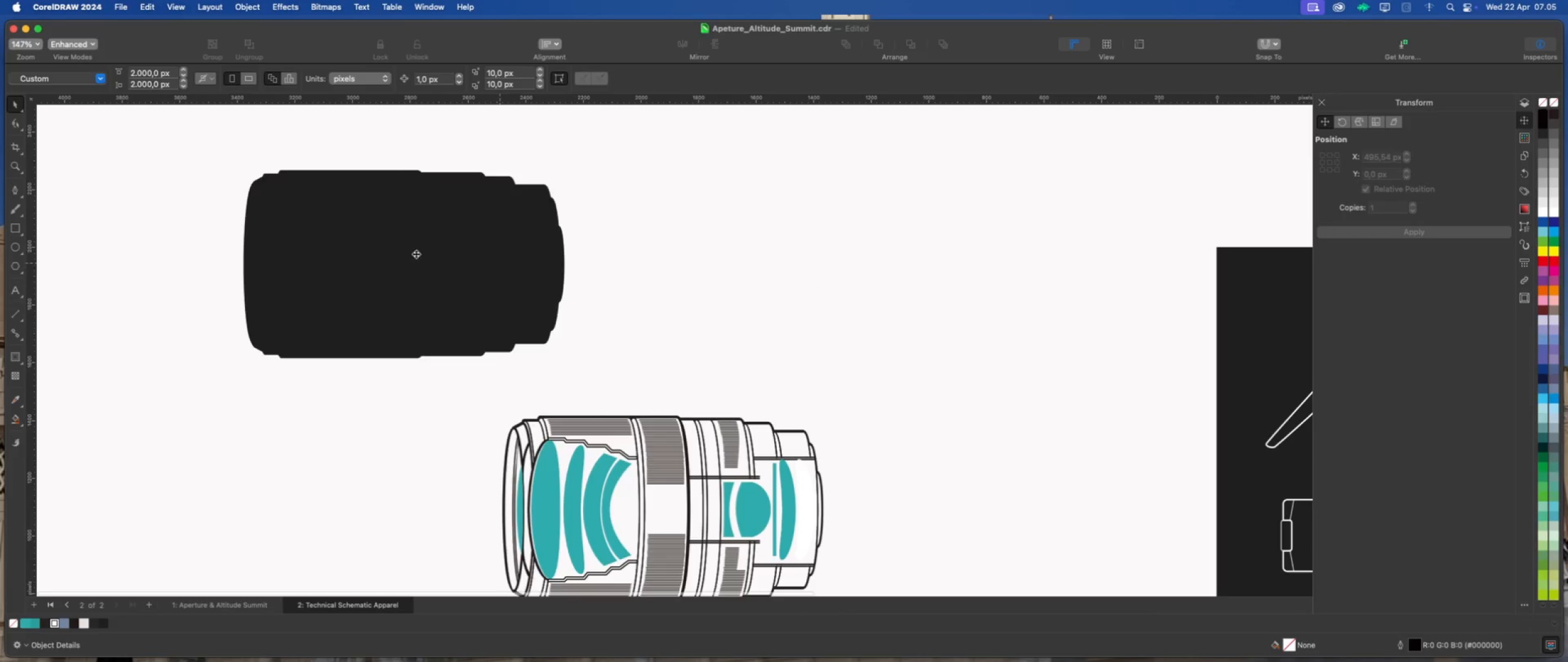 
scroll: coordinate [399, 252], scroll_direction: down, amount: 4.0
 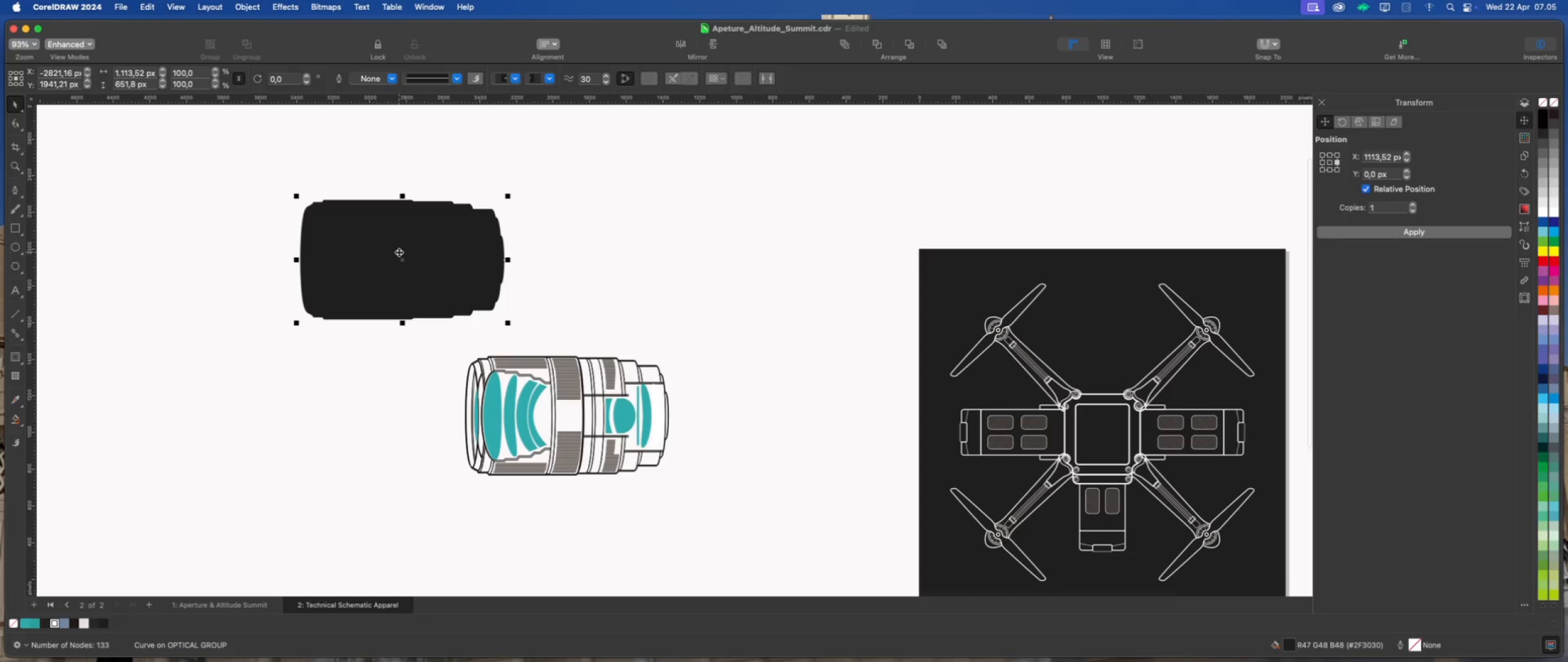 
scroll: coordinate [478, 305], scroll_direction: none, amount: 0.0
 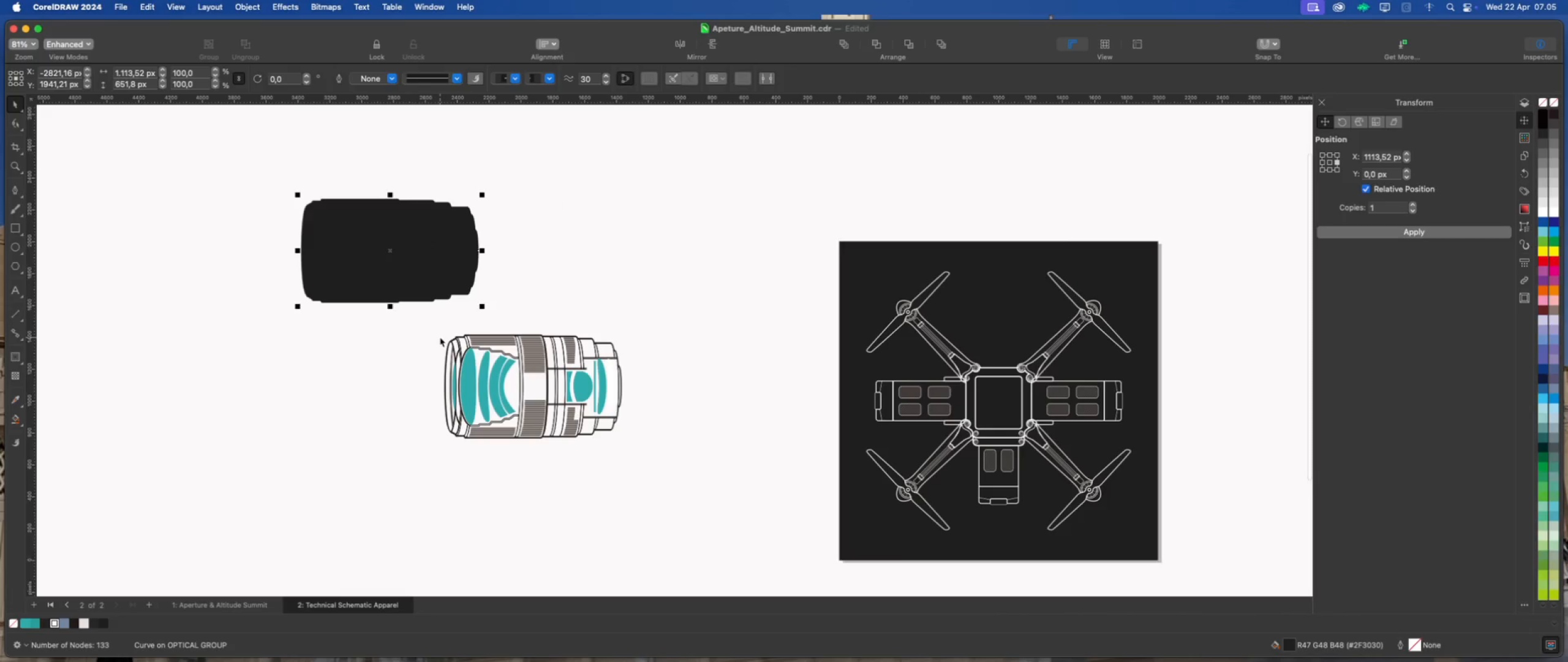 
hold_key(key=ShiftLeft, duration=0.85)
left_click([533, 348])
 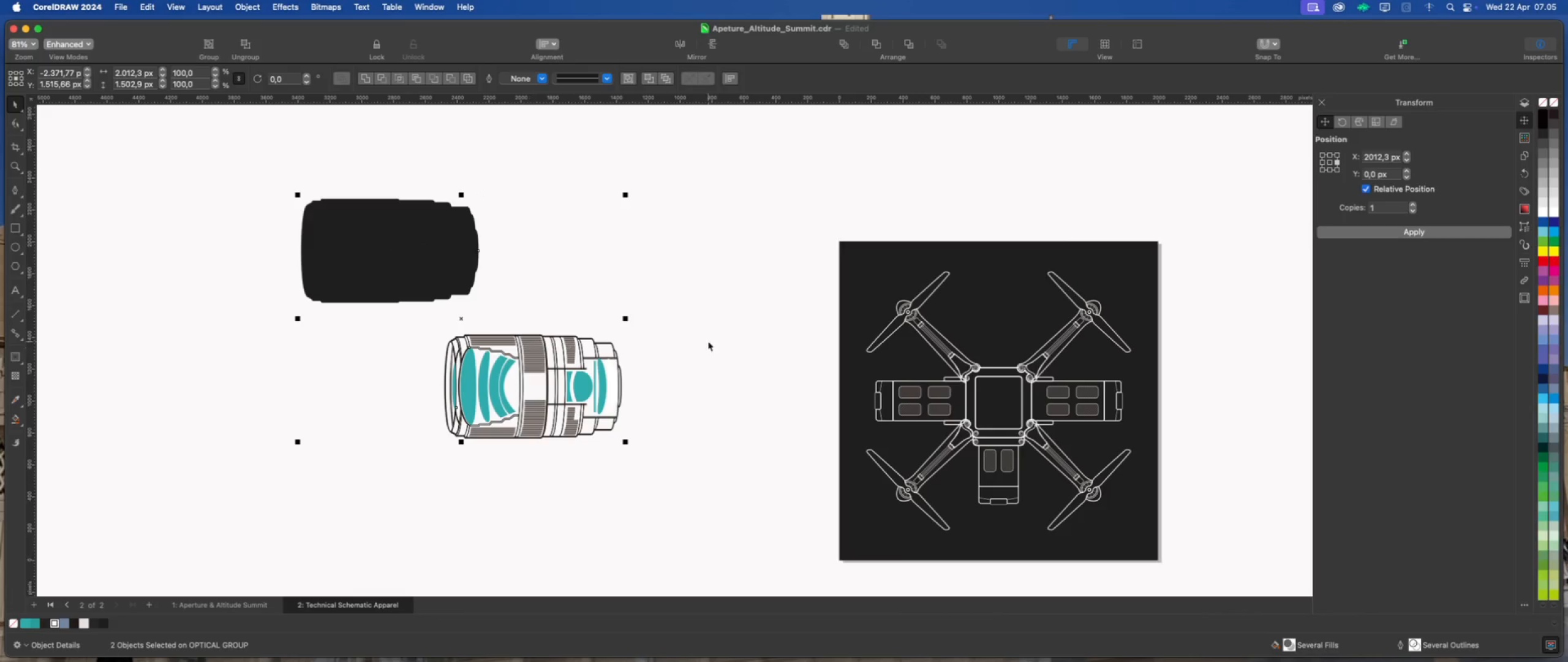 
key(Shift+C)
 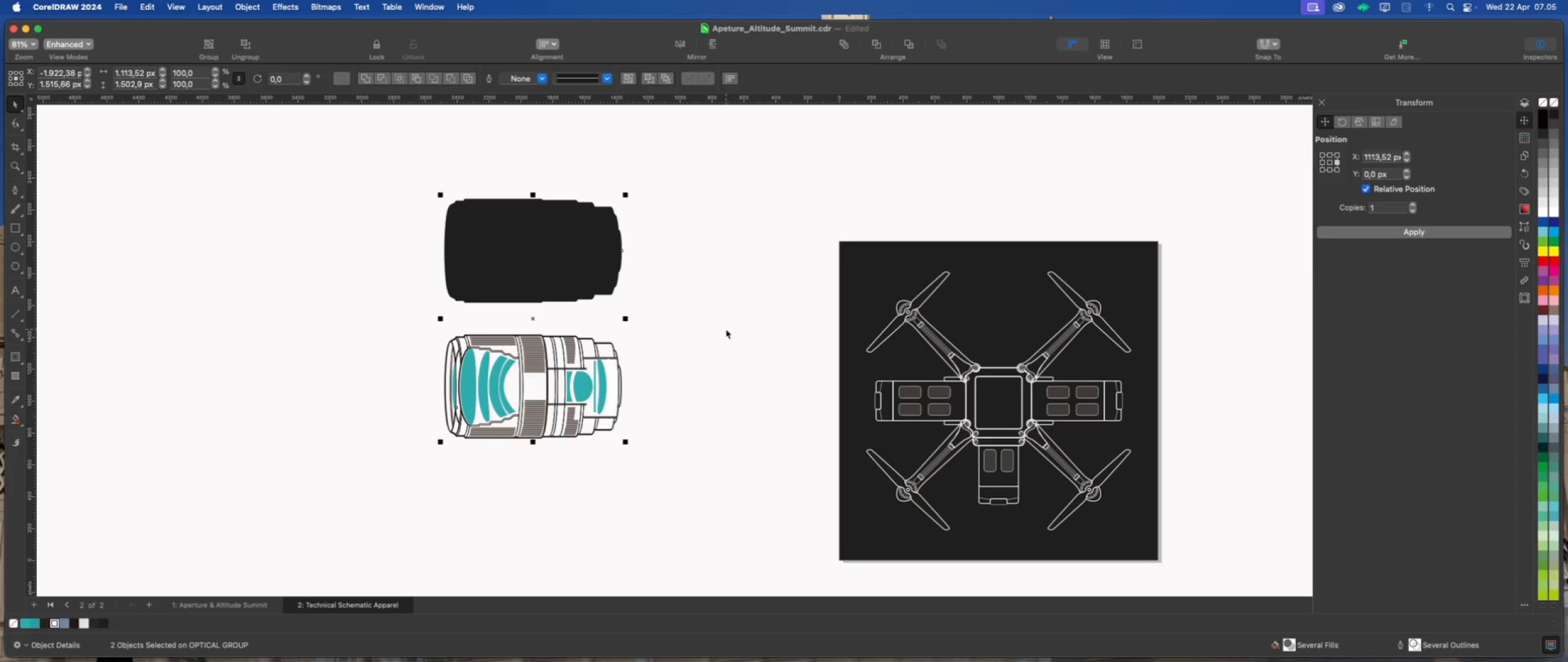 
left_click([726, 329])
 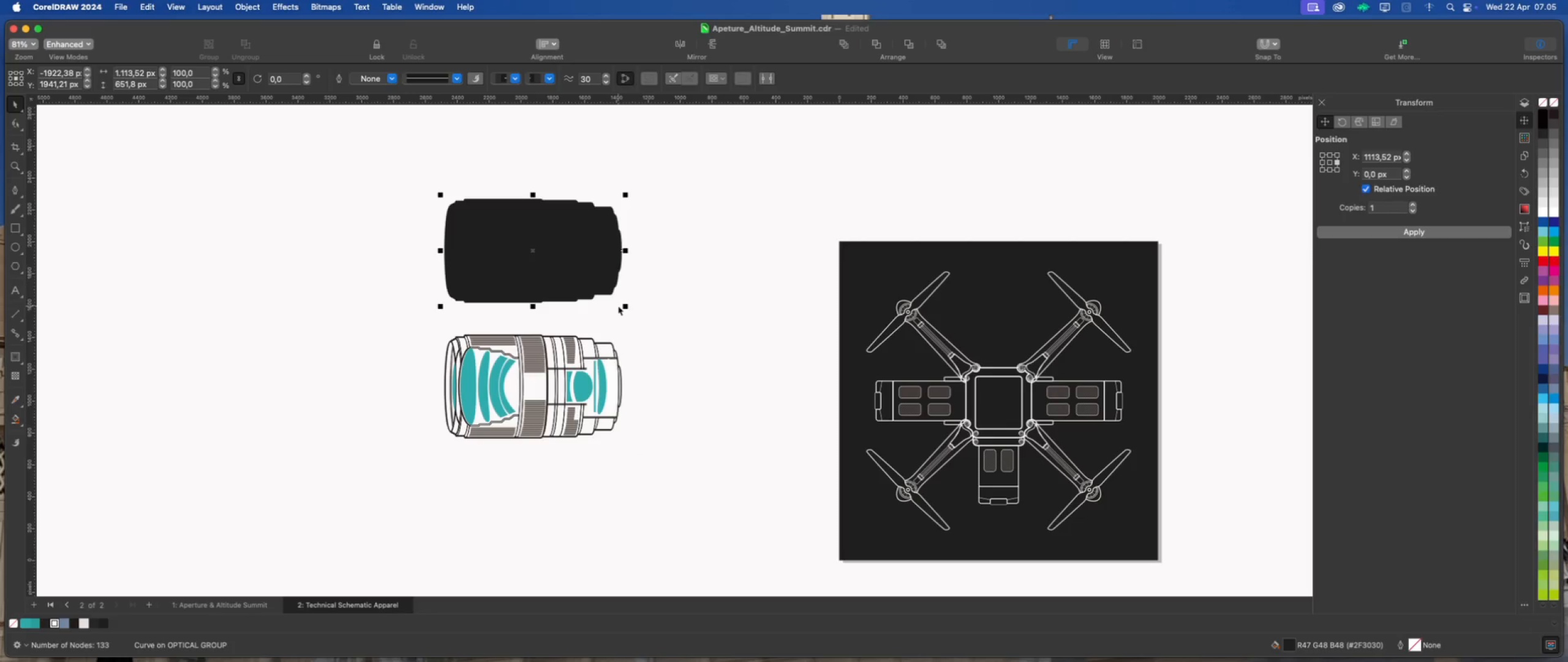 
left_click_drag(start_coordinate=[624, 307], to_coordinate=[627, 311])
 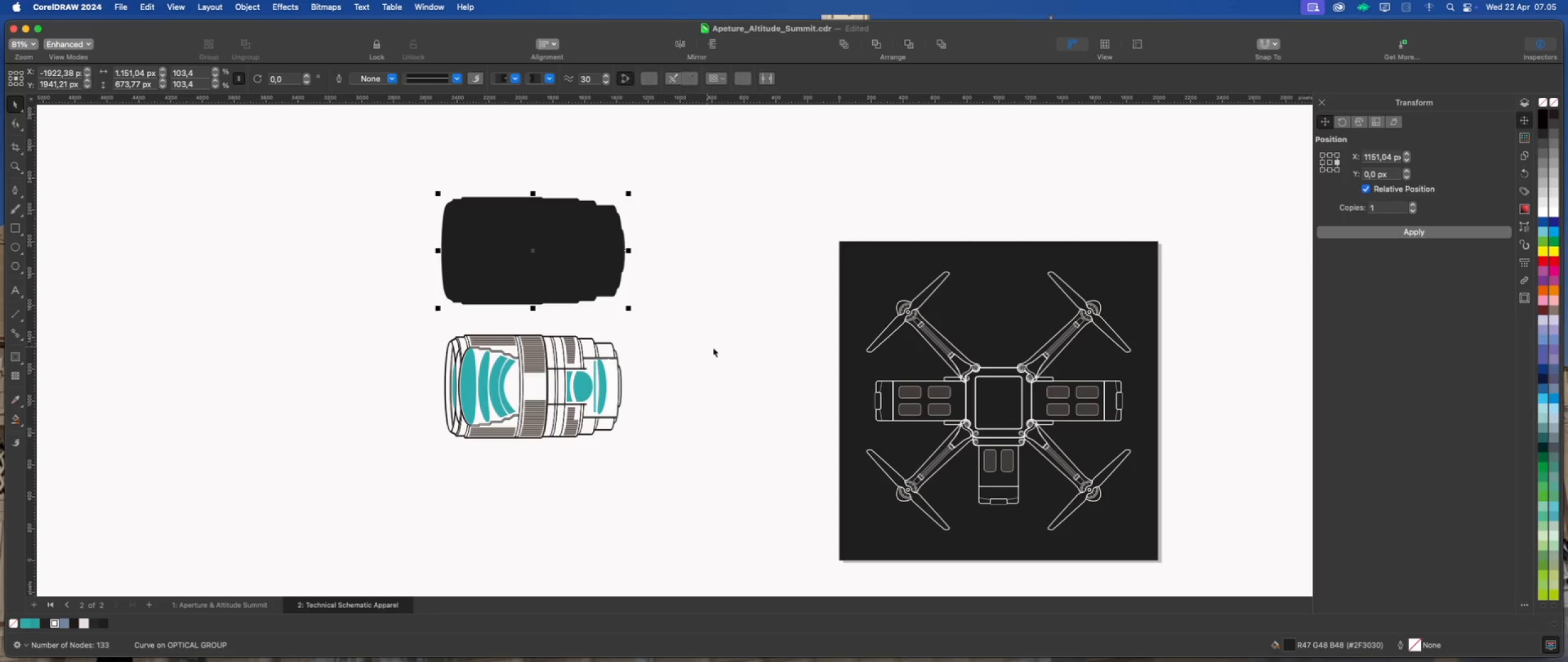 
hold_key(key=ShiftLeft, duration=1.08)
 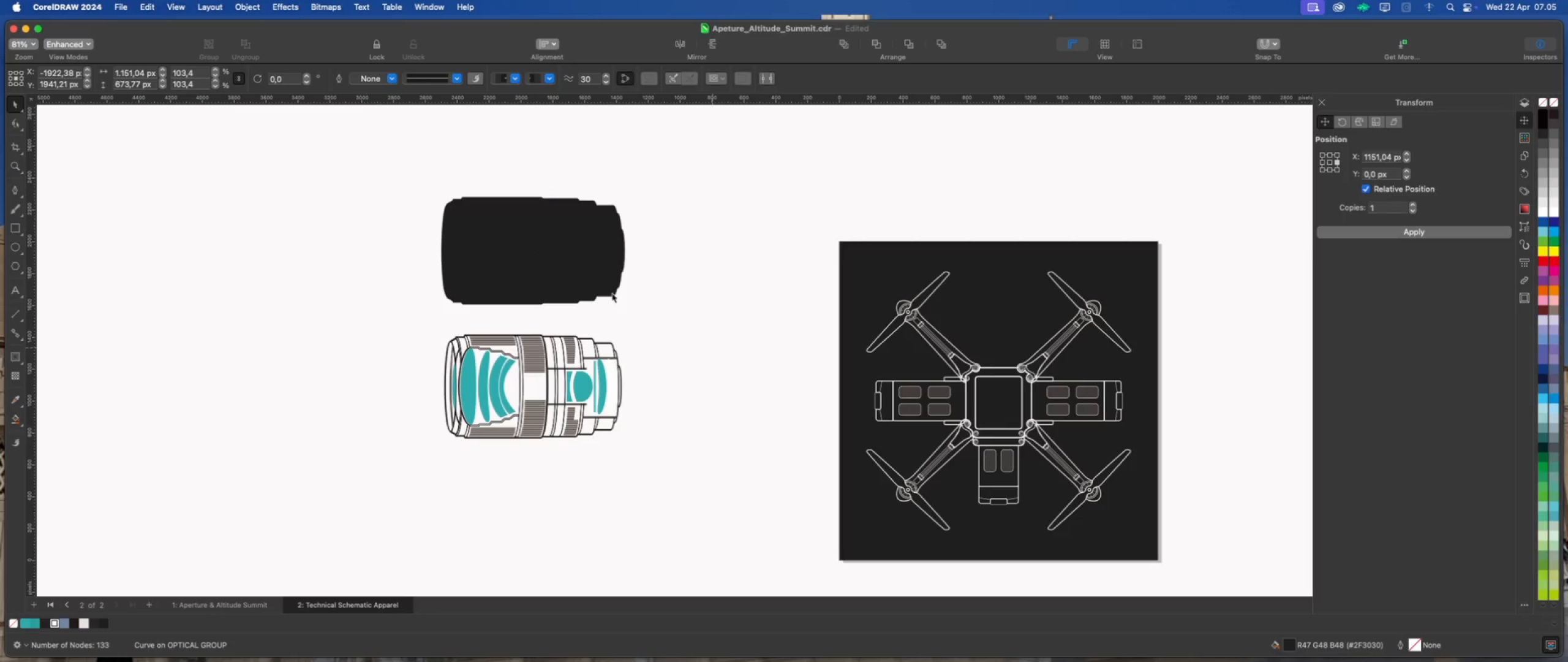 
double_click([600, 276])
 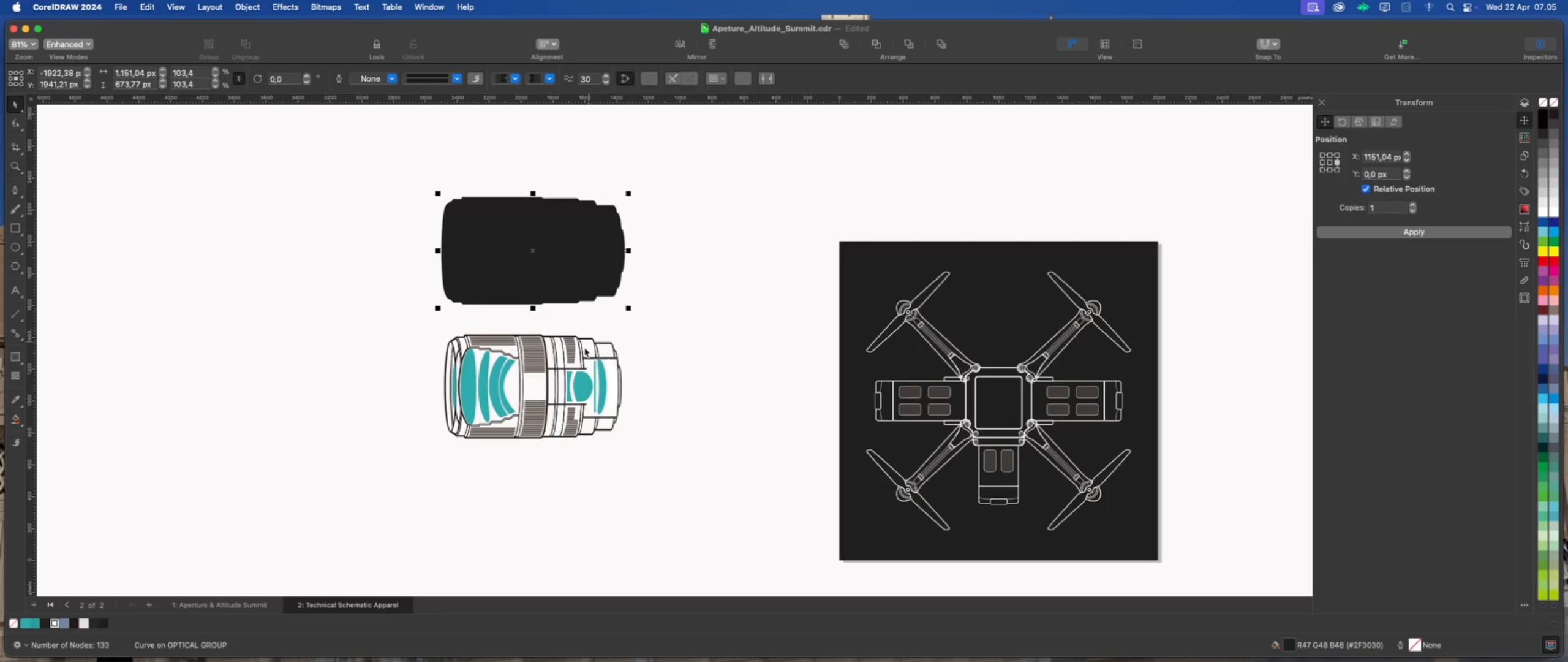 
hold_key(key=ShiftLeft, duration=0.61)
left_click([573, 357])
 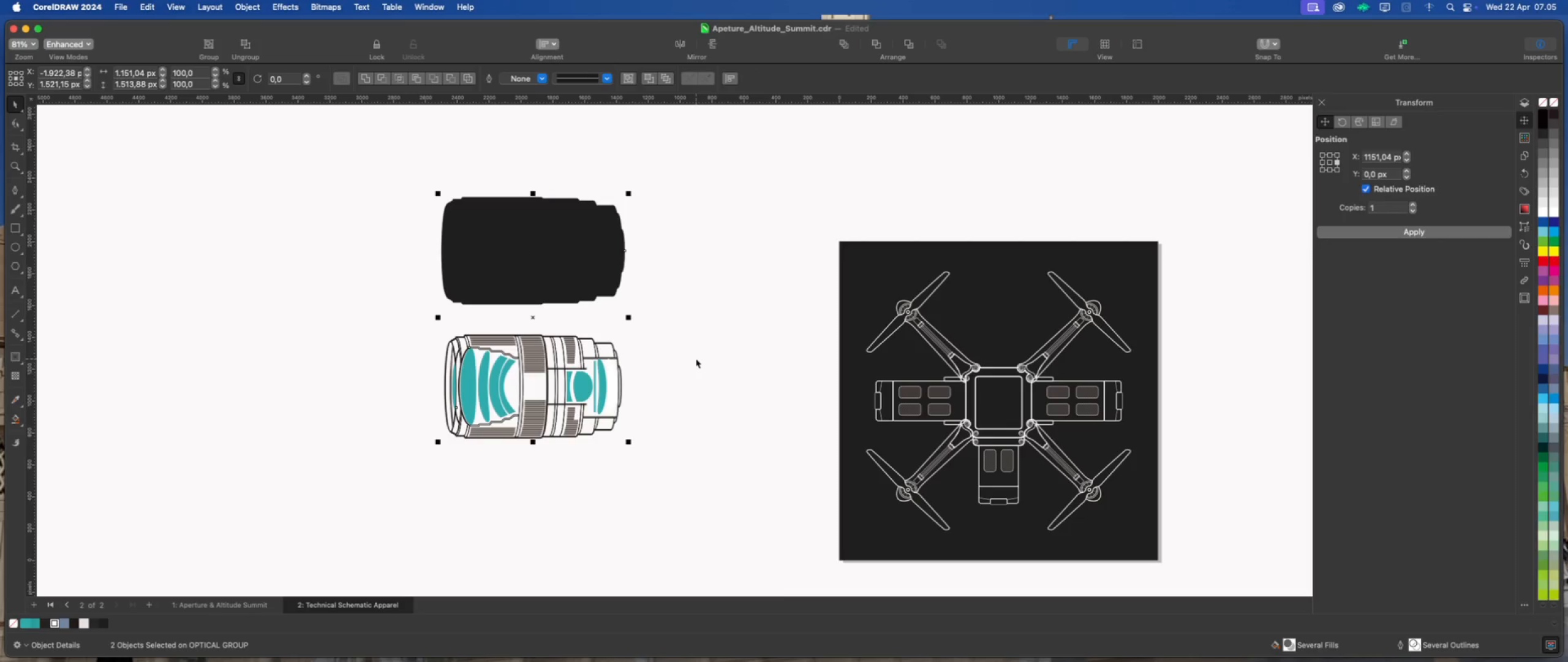 
key(Meta+Z)
 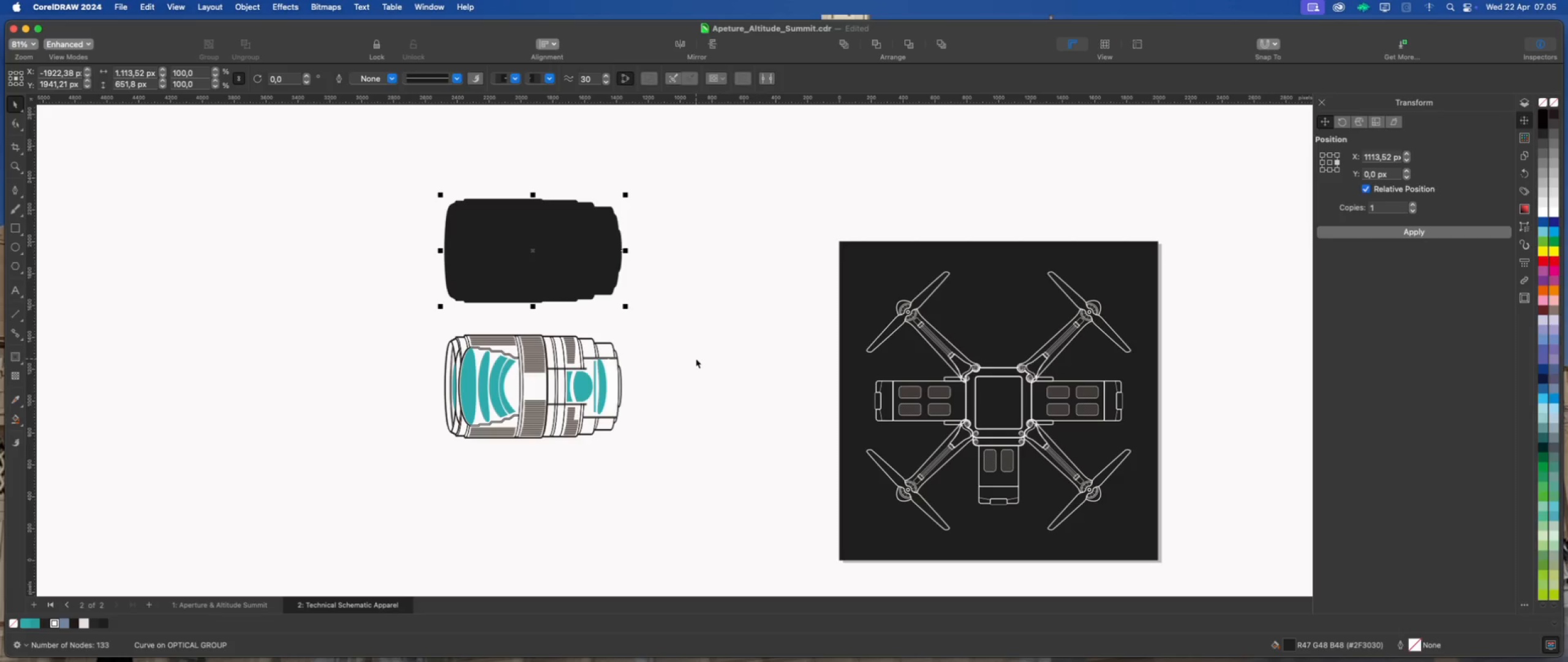 
left_click([696, 359])
 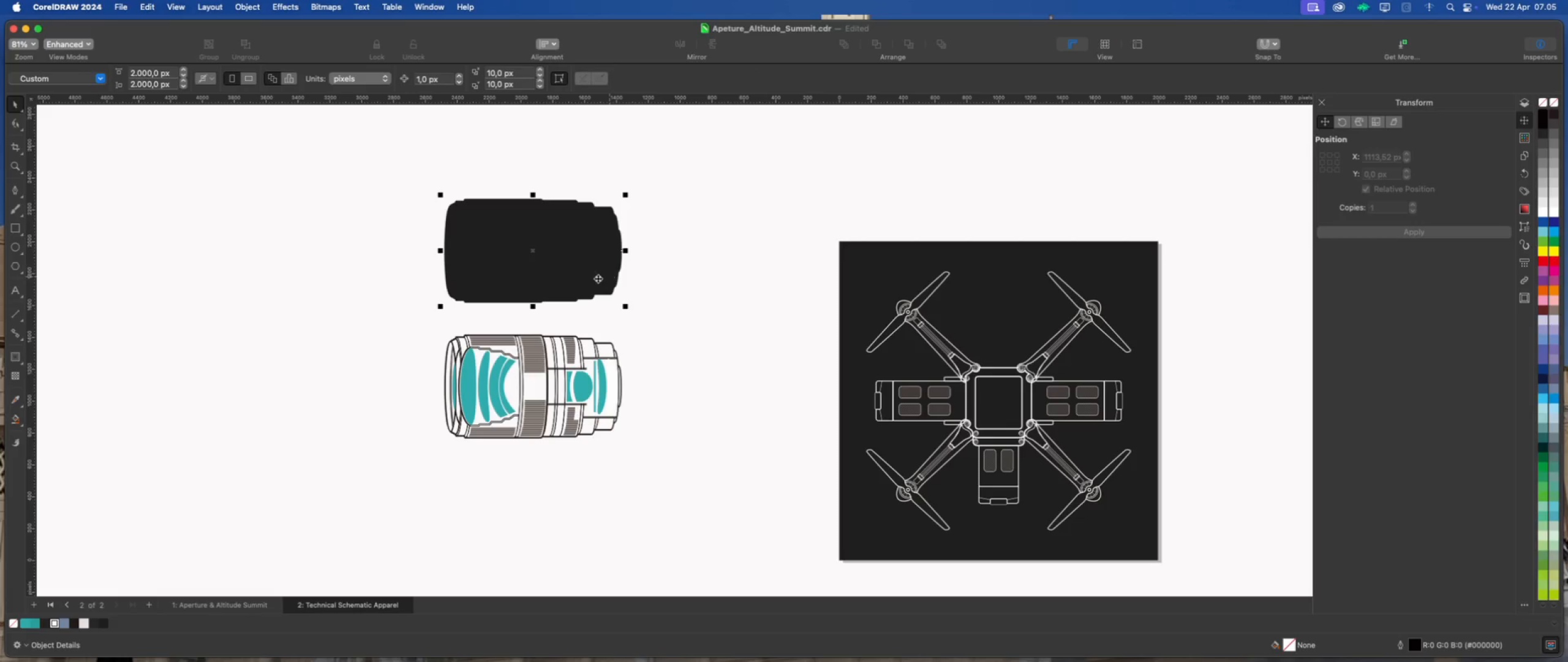 
scroll: coordinate [382, 253], scroll_direction: up, amount: 2.0
 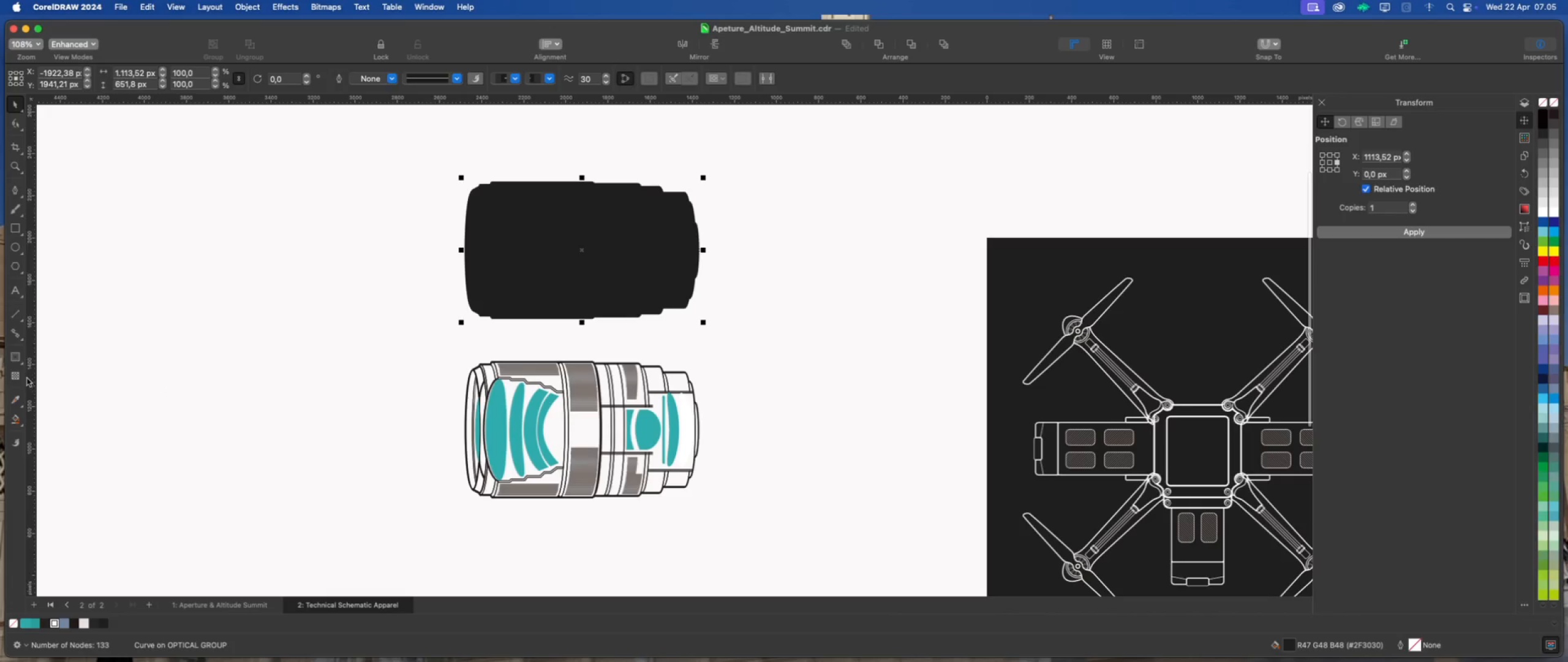 
left_click([21, 359])
 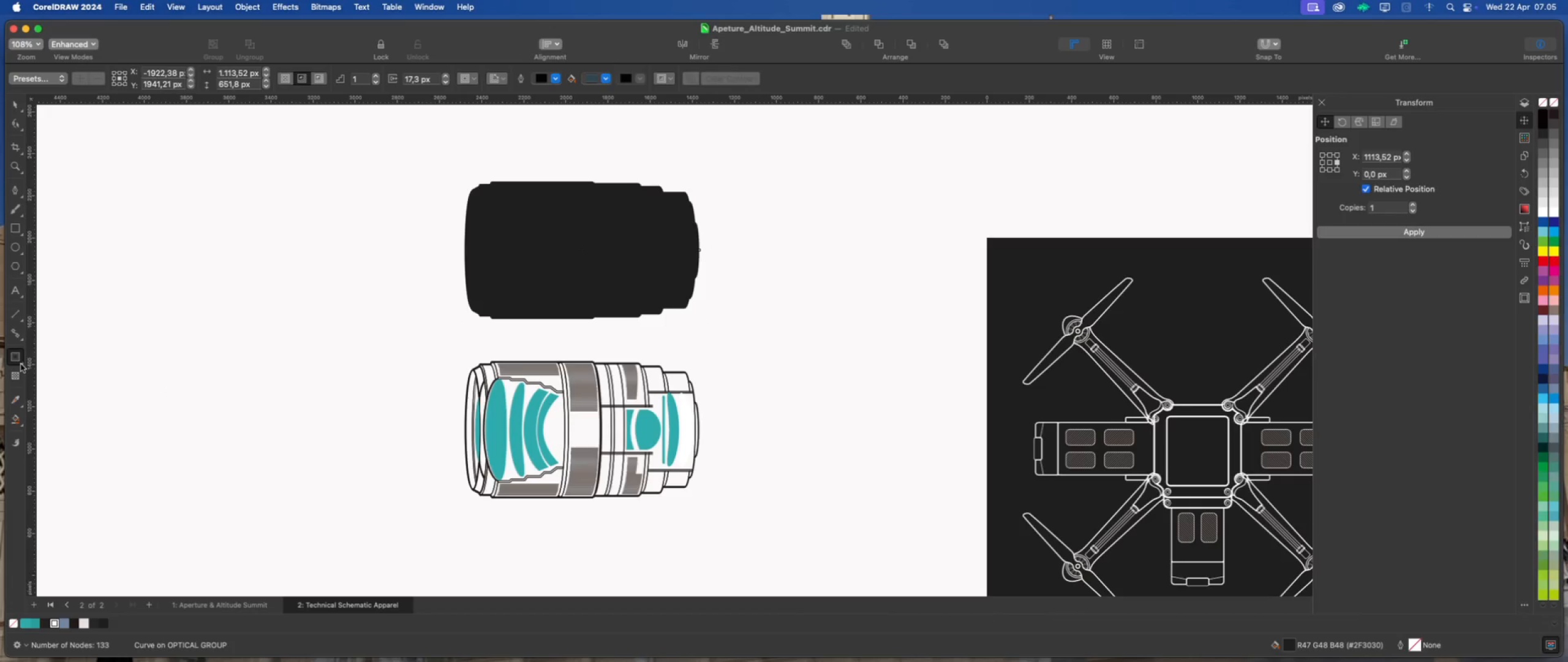 
left_click([21, 364])
 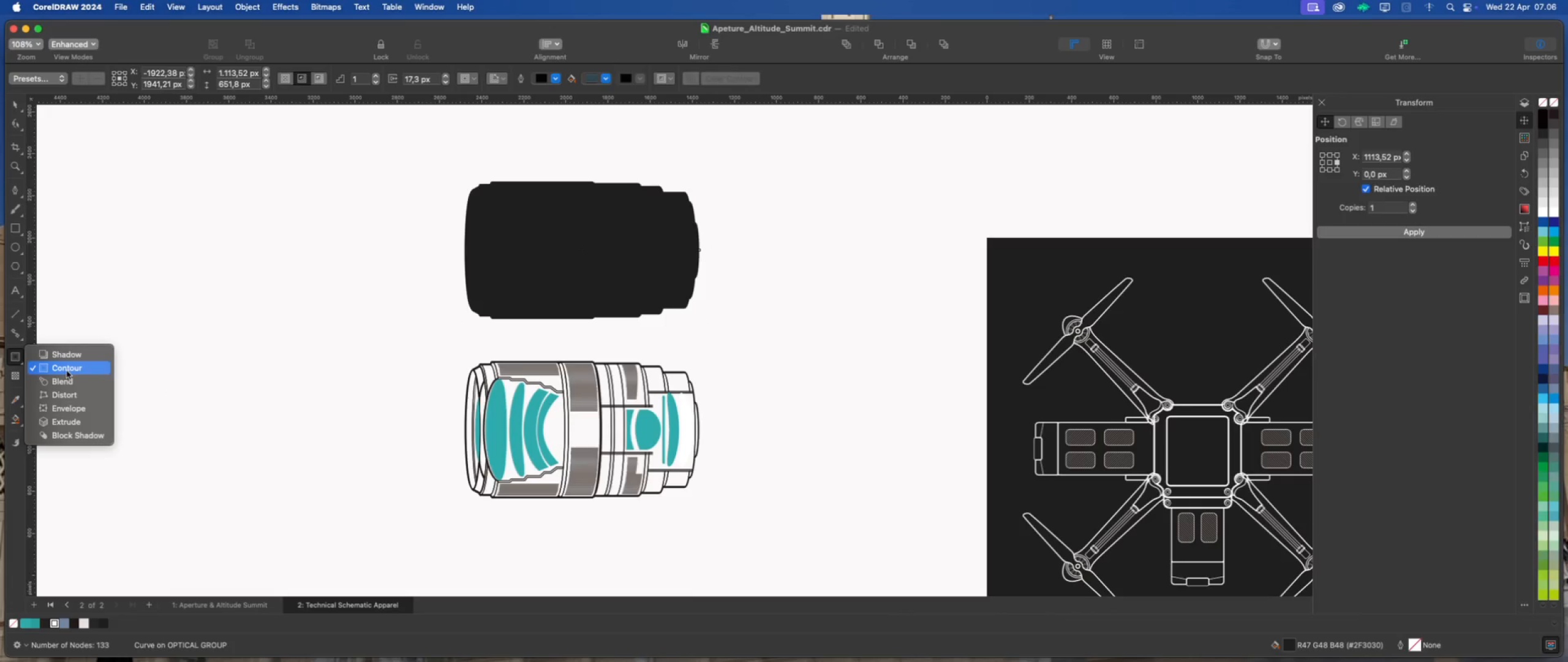 
left_click([578, 281])
 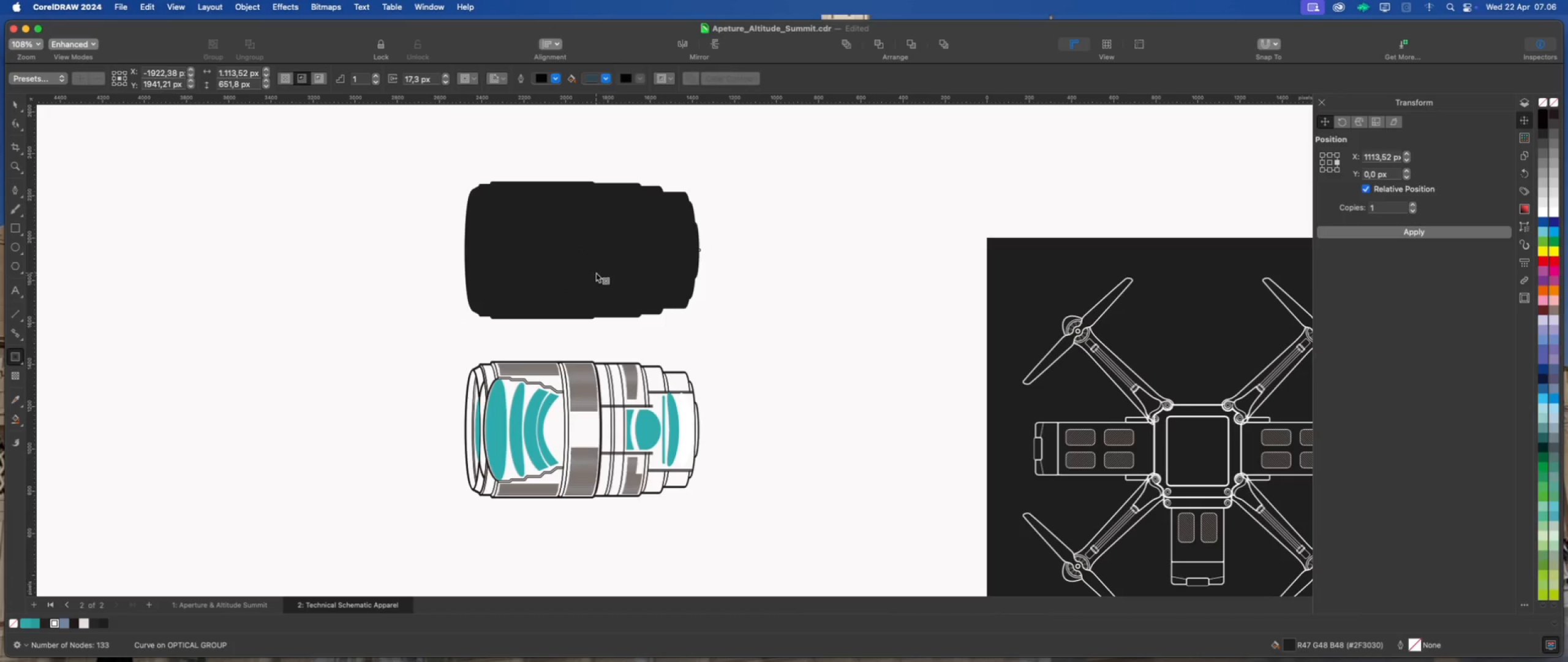 
left_click_drag(start_coordinate=[596, 273], to_coordinate=[605, 321])
 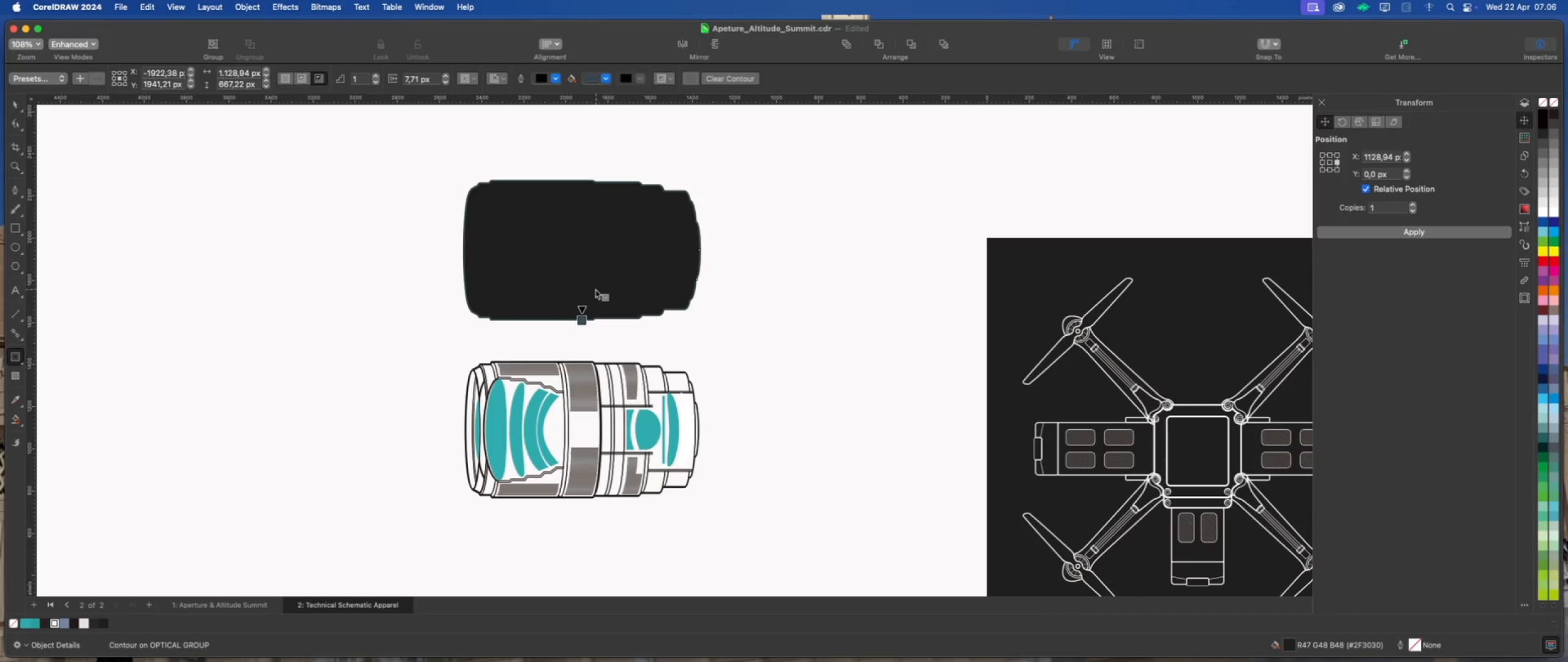 
right_click([594, 271])
 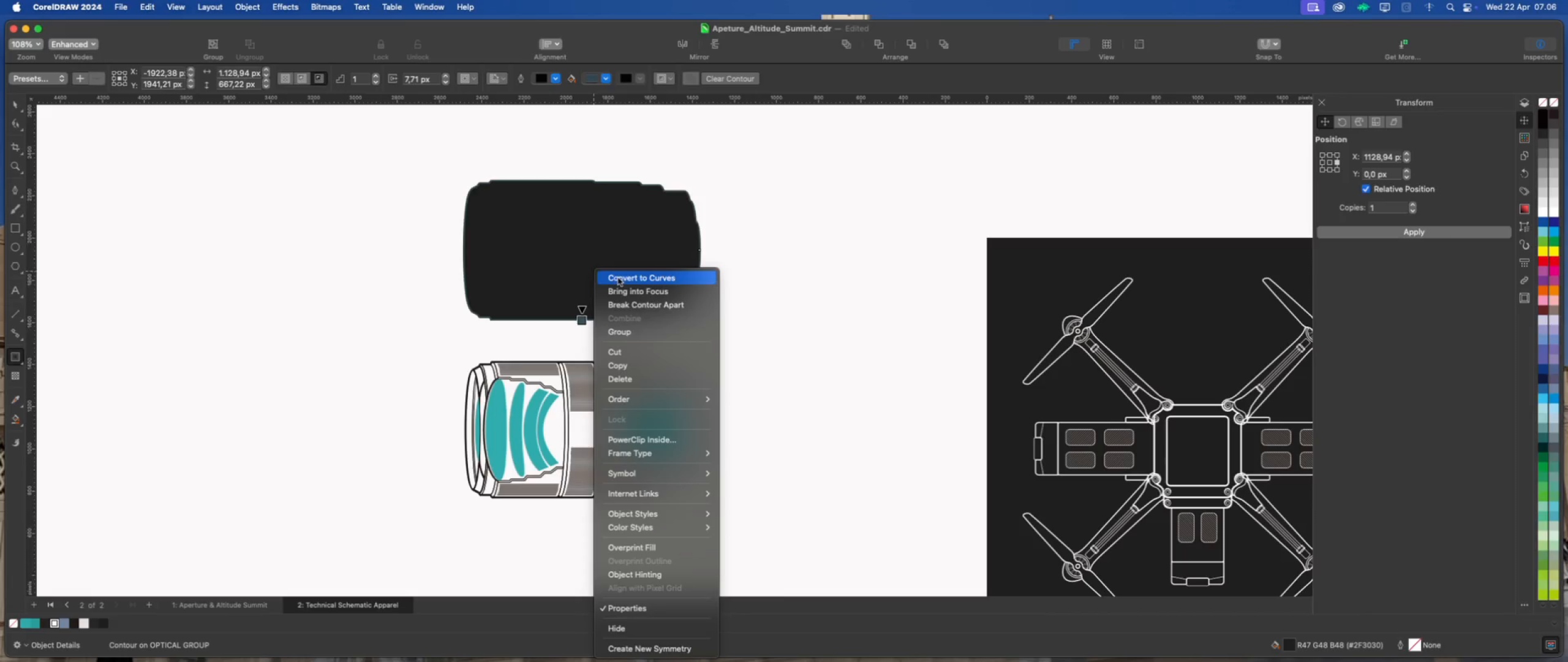 
left_click([624, 305])
 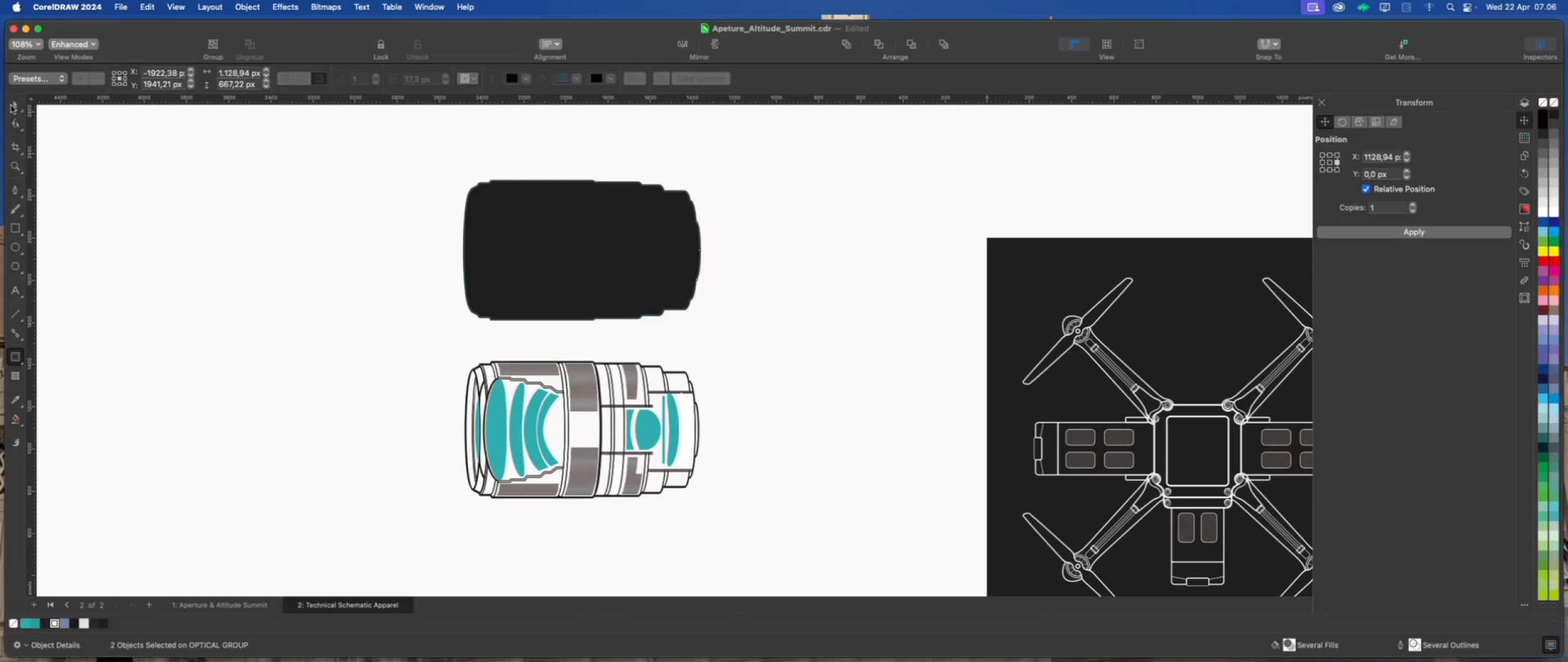 
double_click([225, 173])
 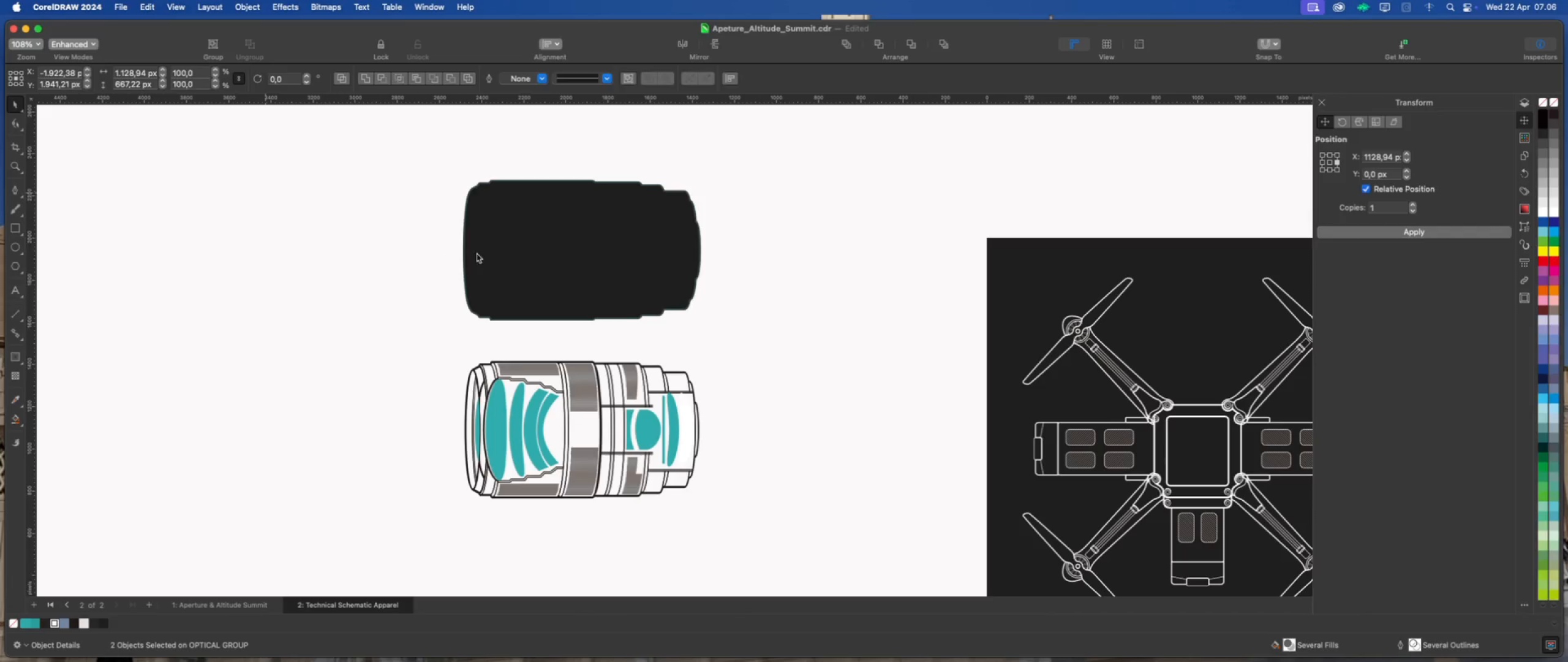 
triple_click([546, 259])
 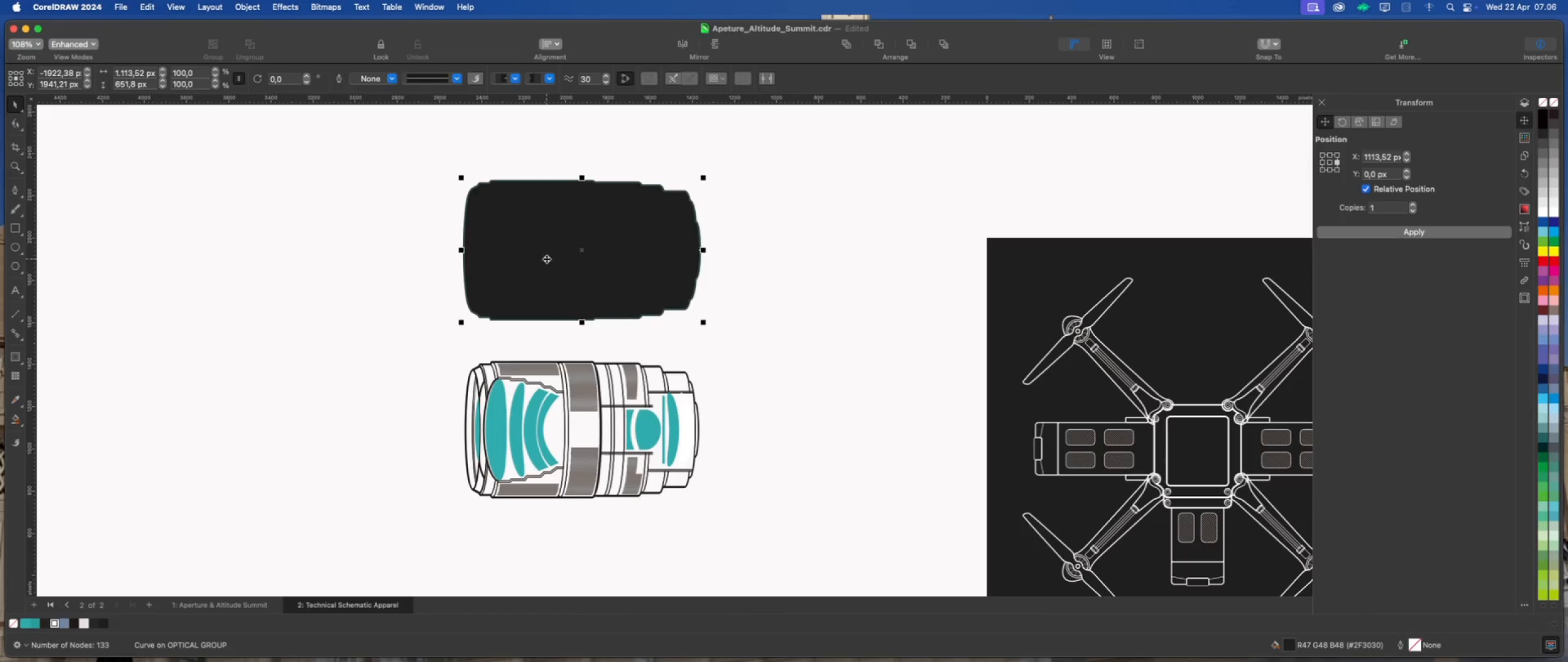 
left_click_drag(start_coordinate=[546, 258], to_coordinate=[374, 258])
 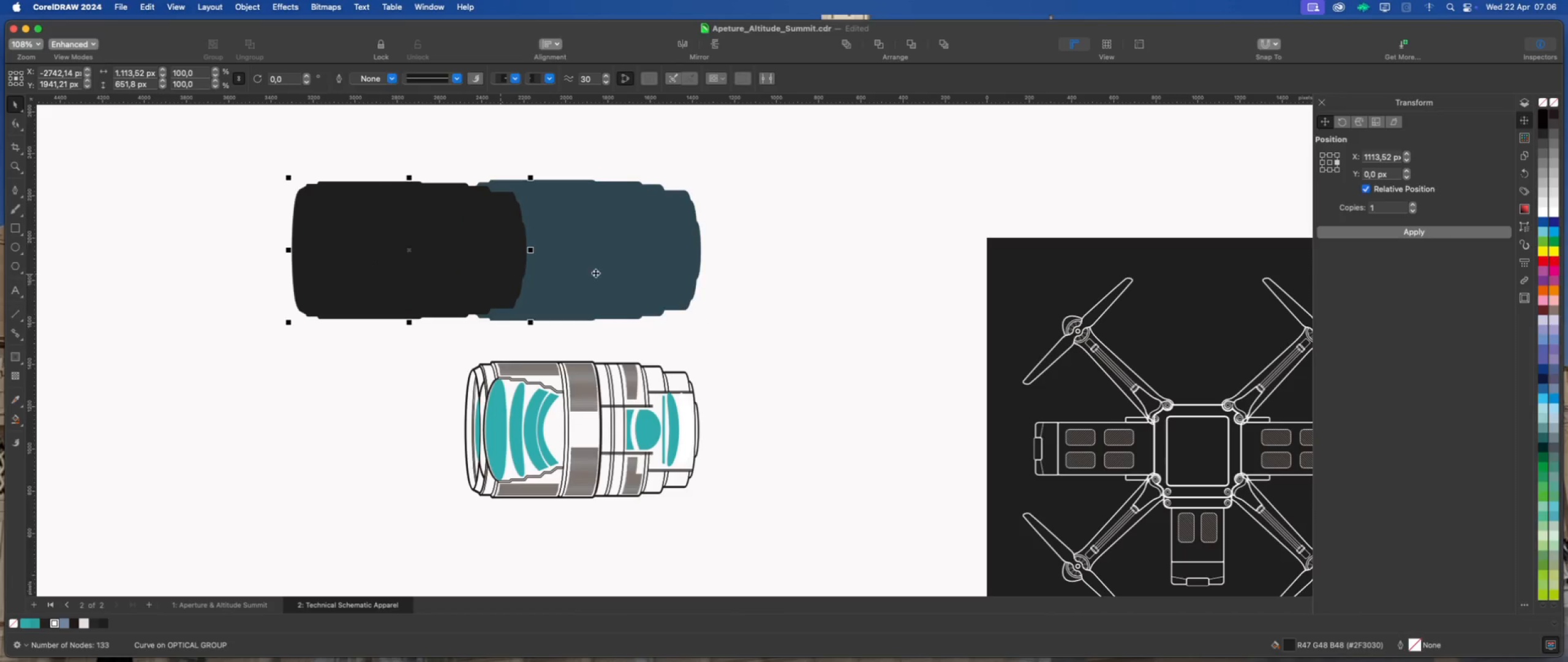 
left_click([627, 264])
 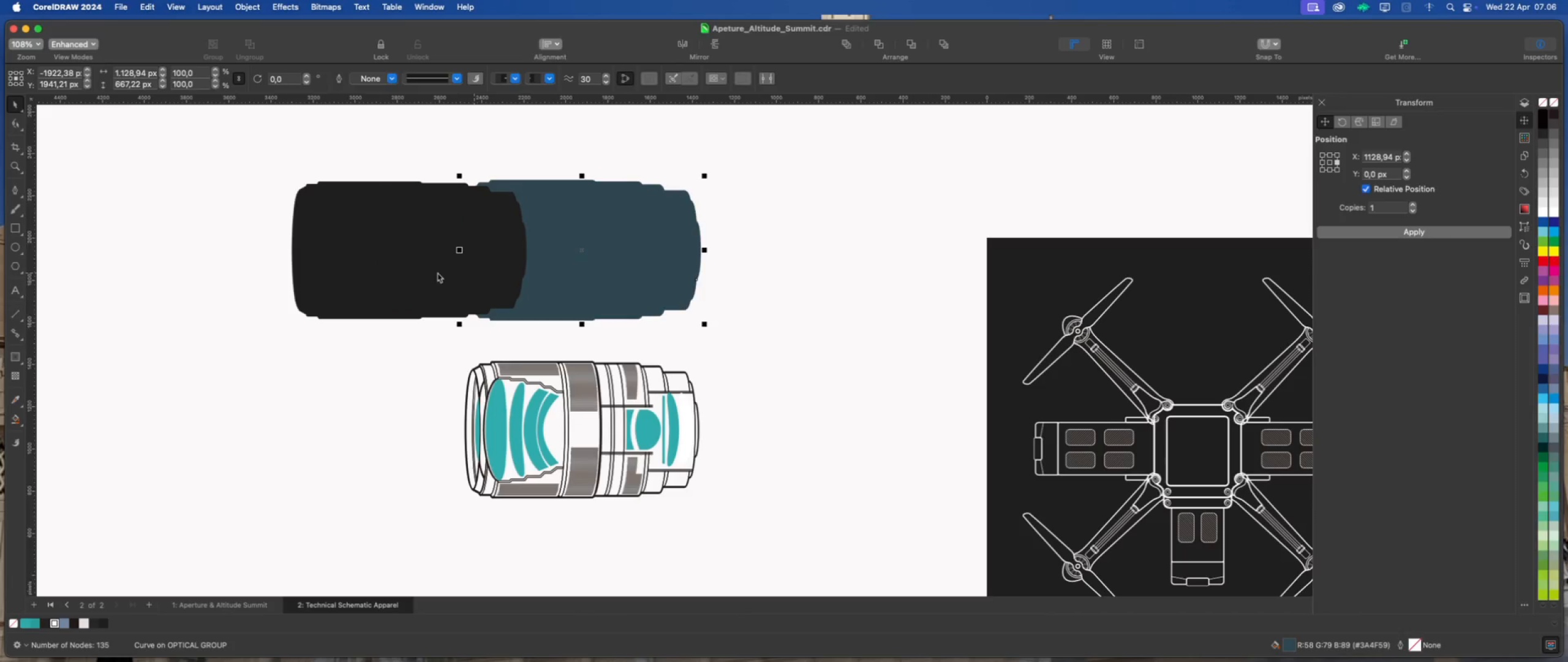 
left_click([384, 270])
 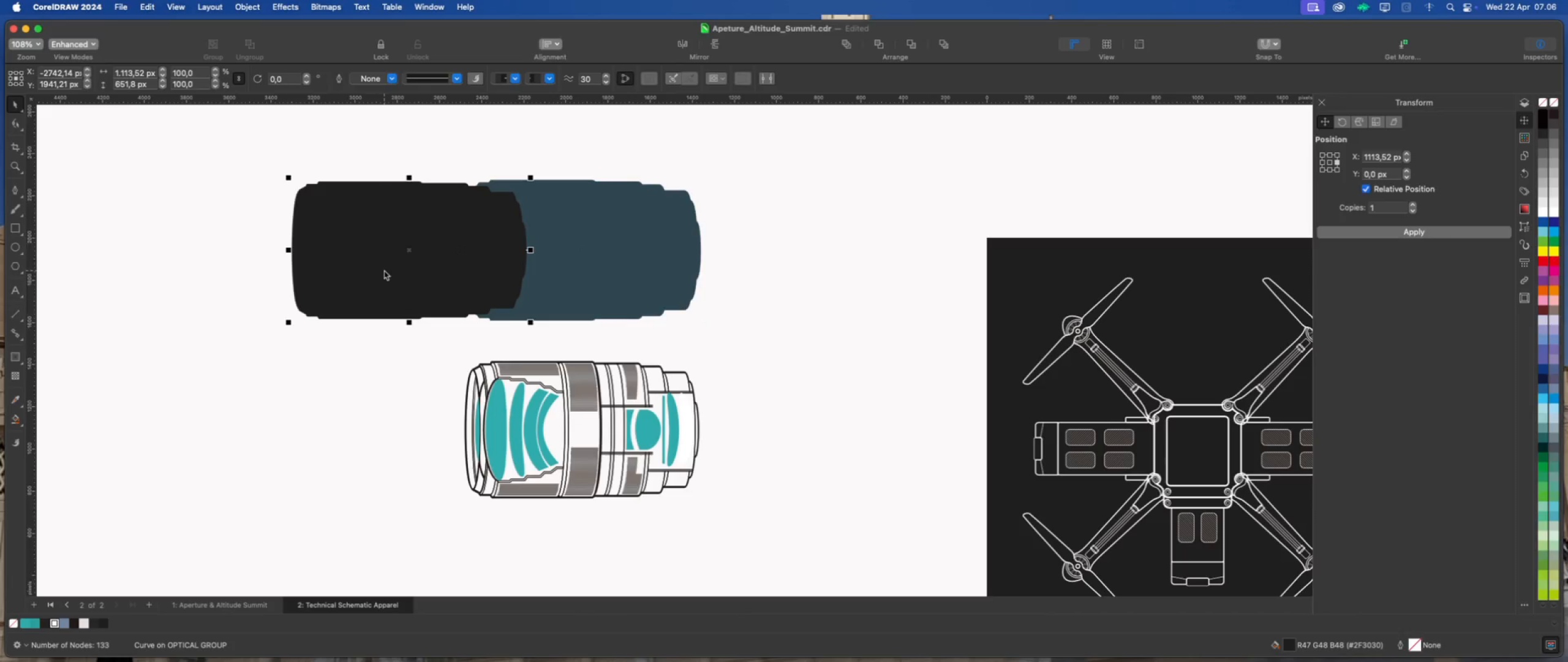 
key(Delete)
 